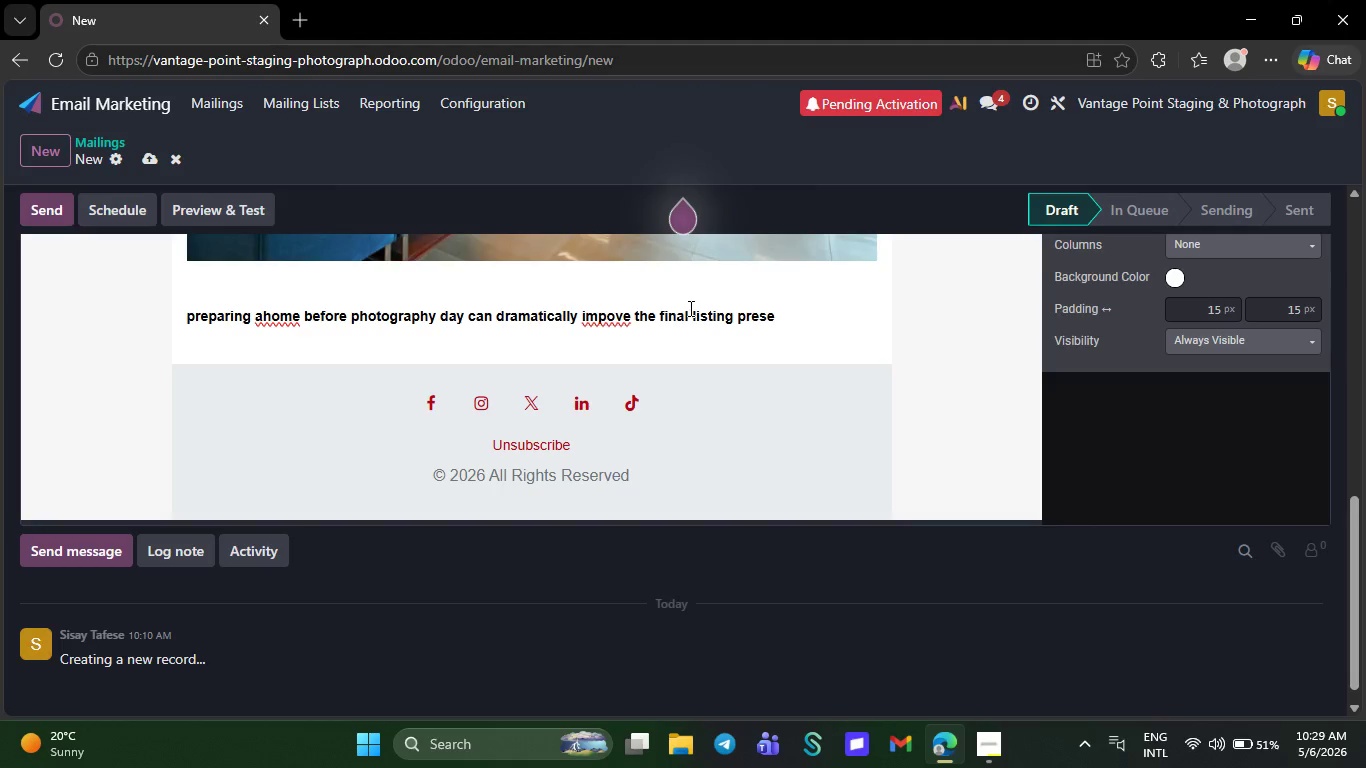 
type(nta)
 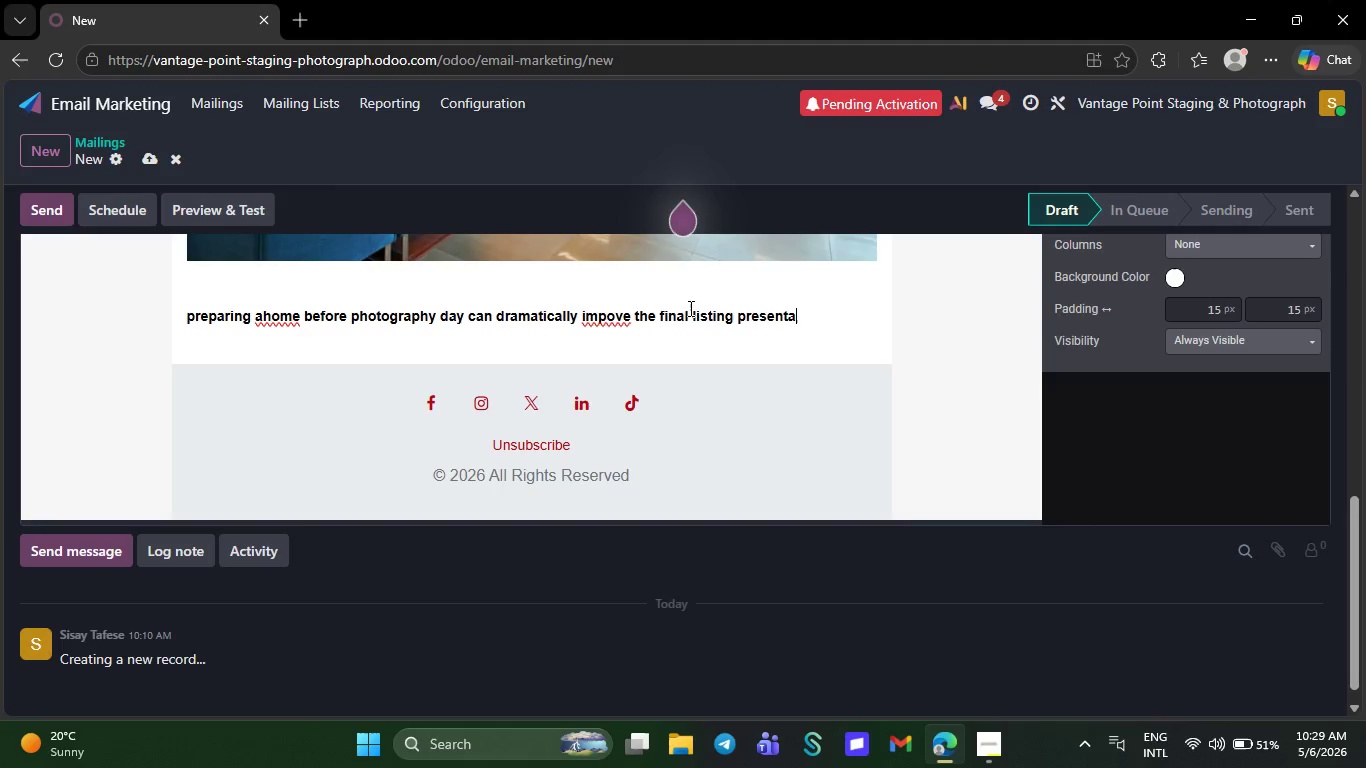 
wait(22.33)
 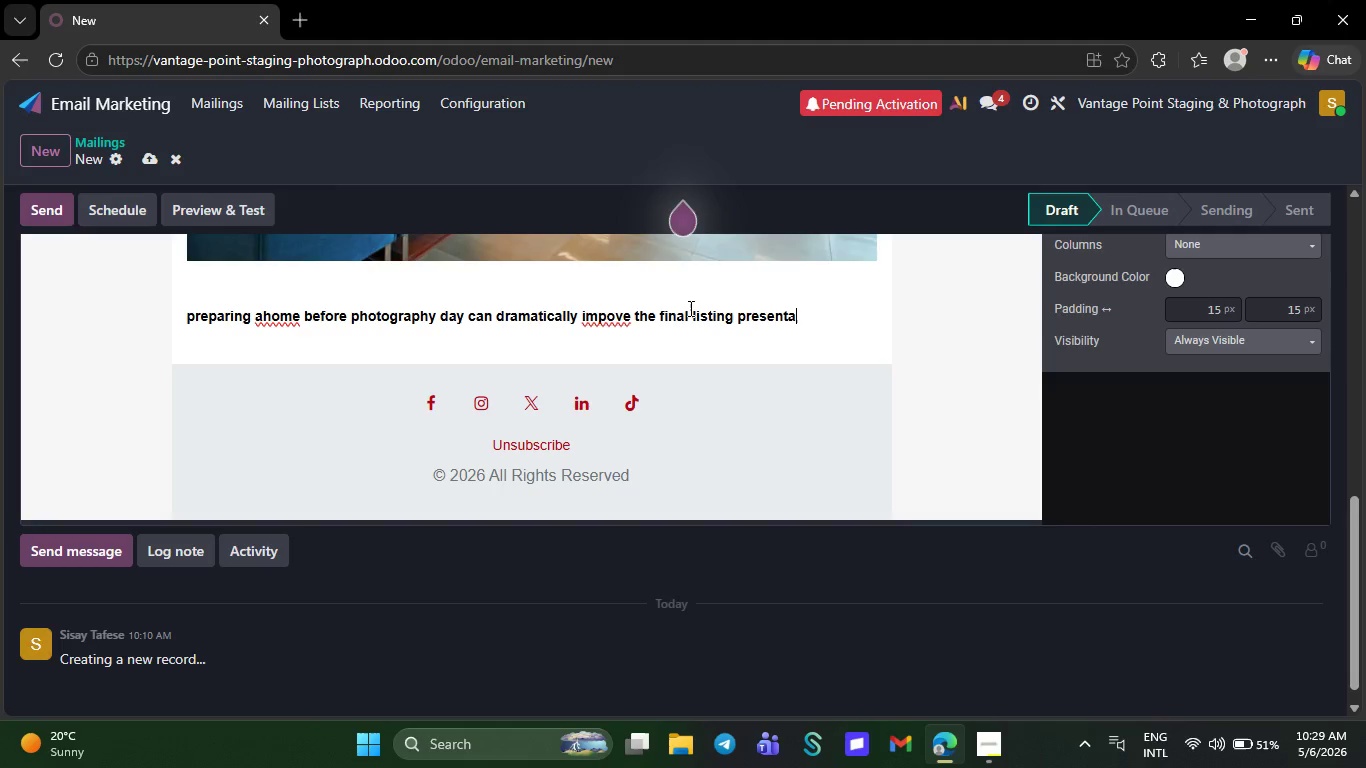 
type(tion)
 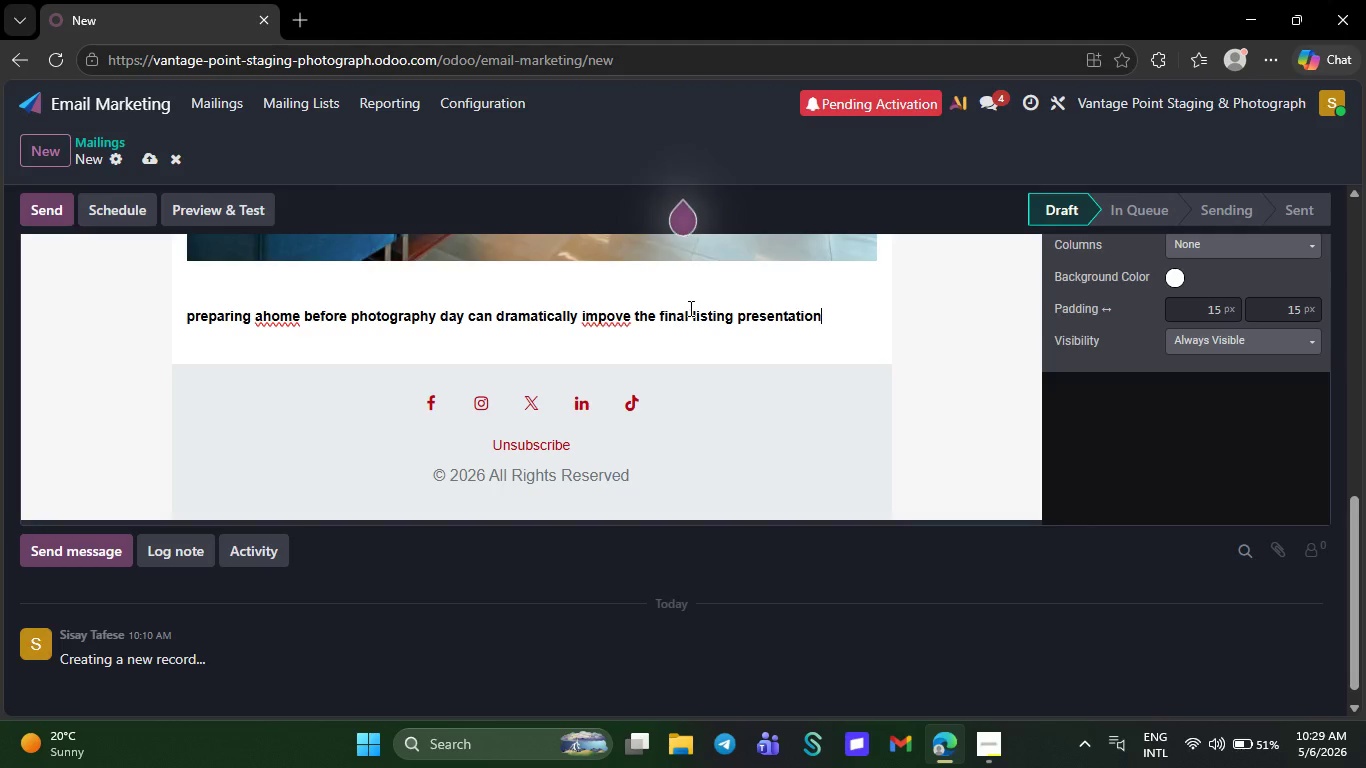 
key(Delete)
 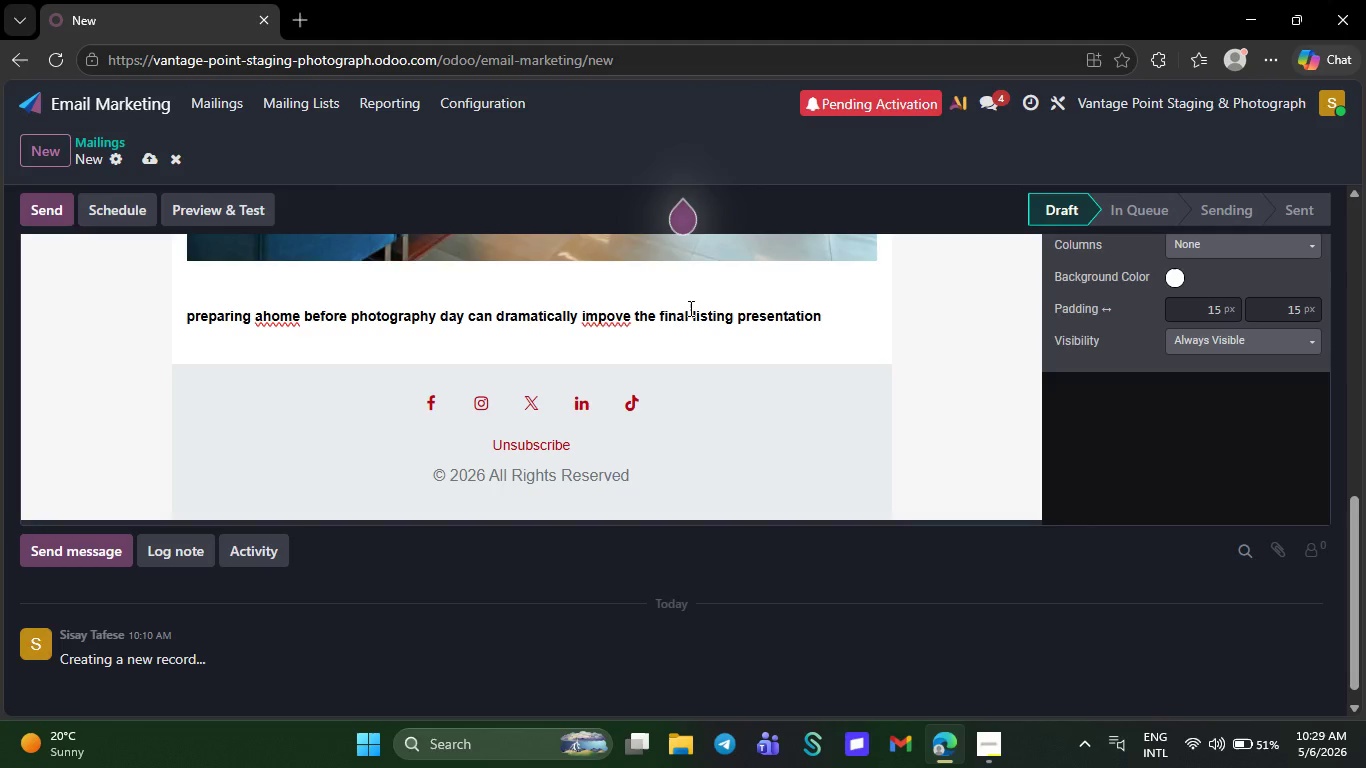 
wait(5.55)
 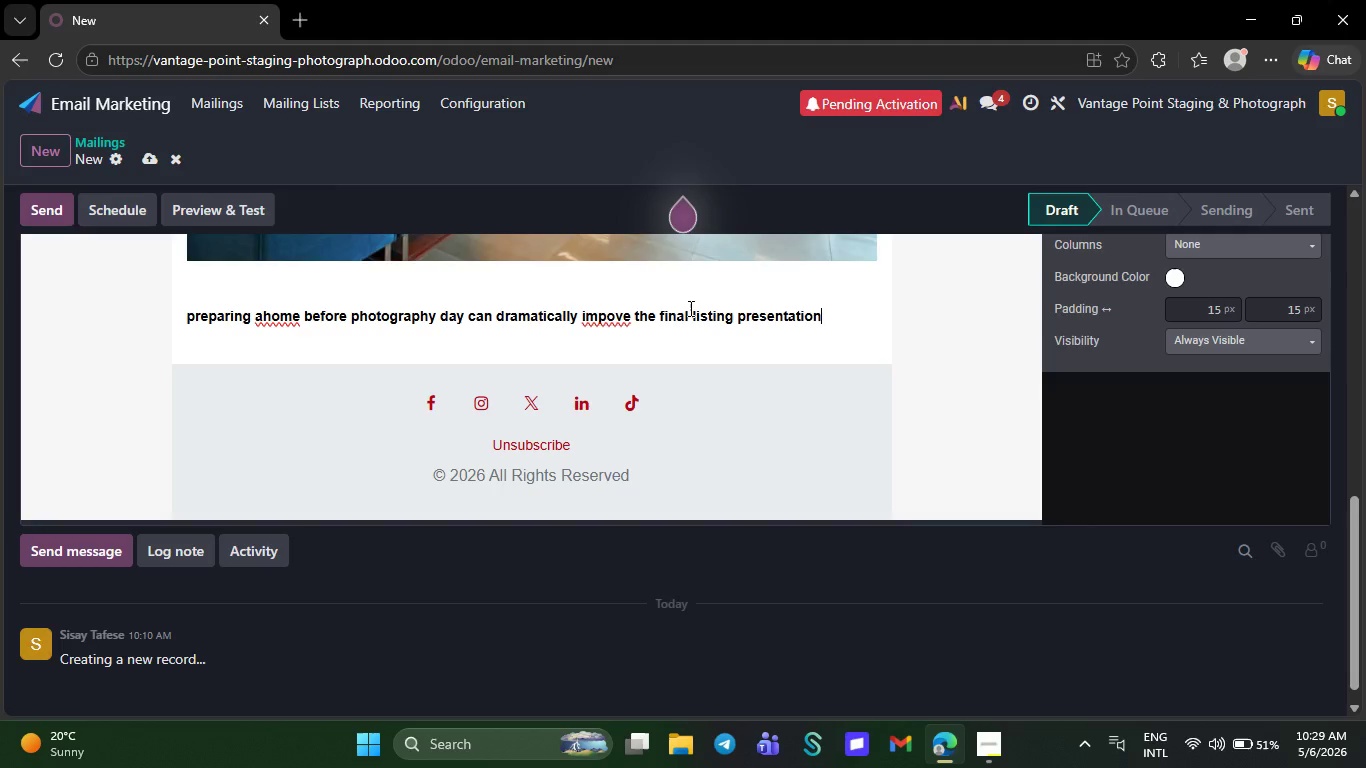 
key(Period)
 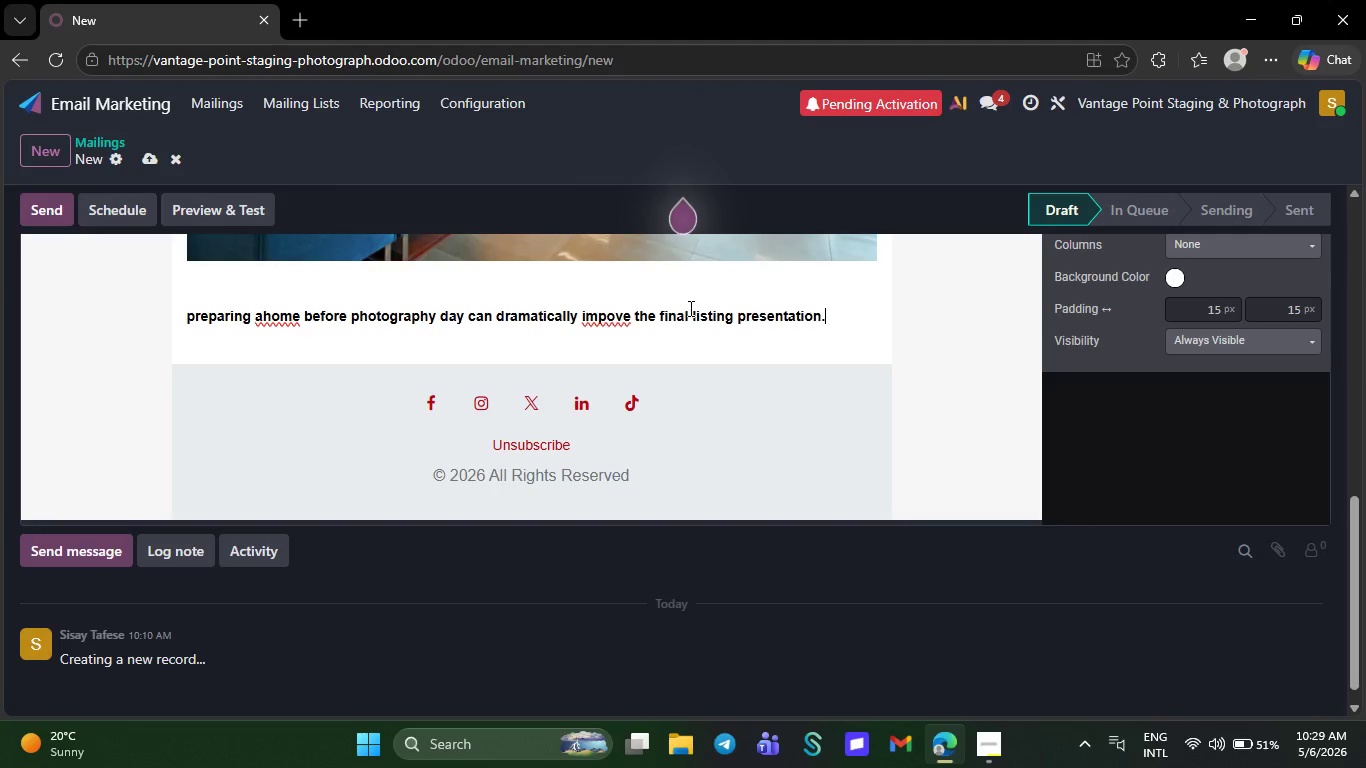 
key(NumpadEnter)
 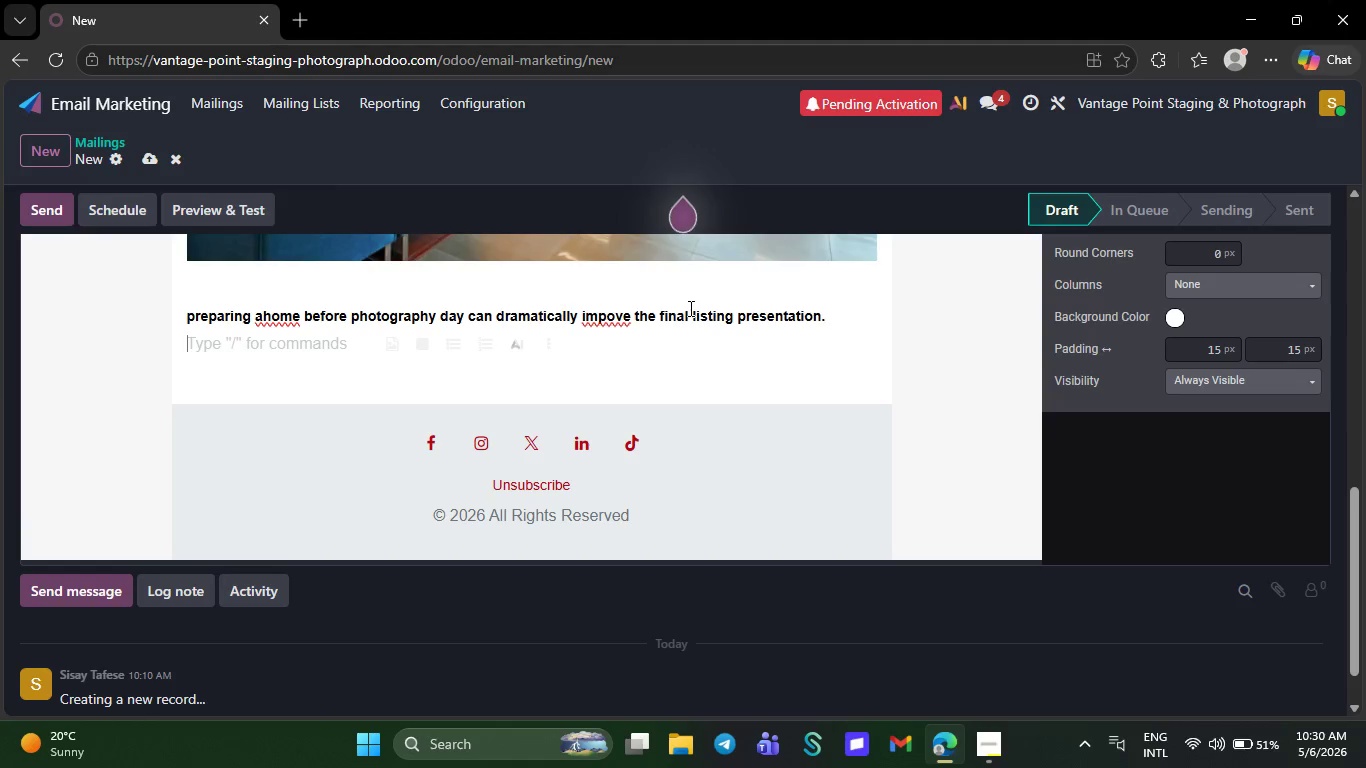 
wait(6.36)
 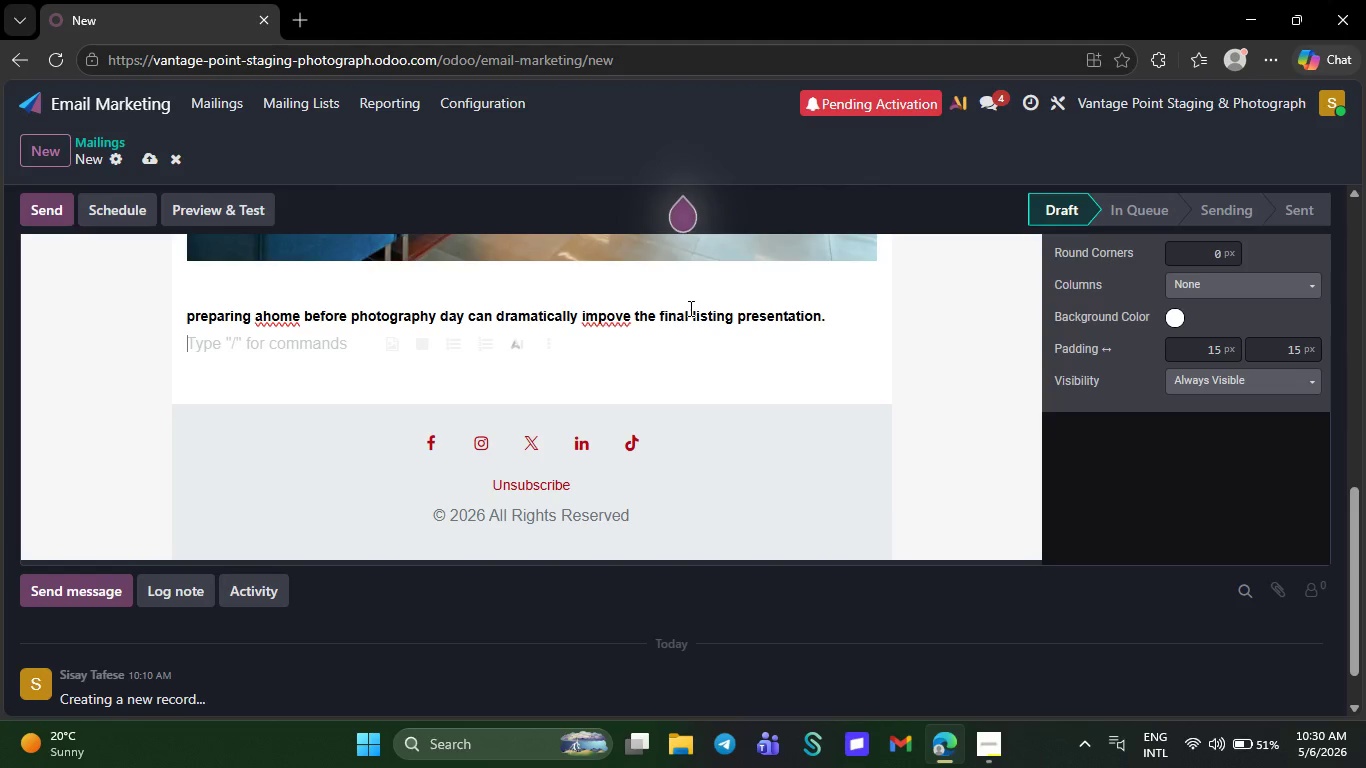 
type(here)
 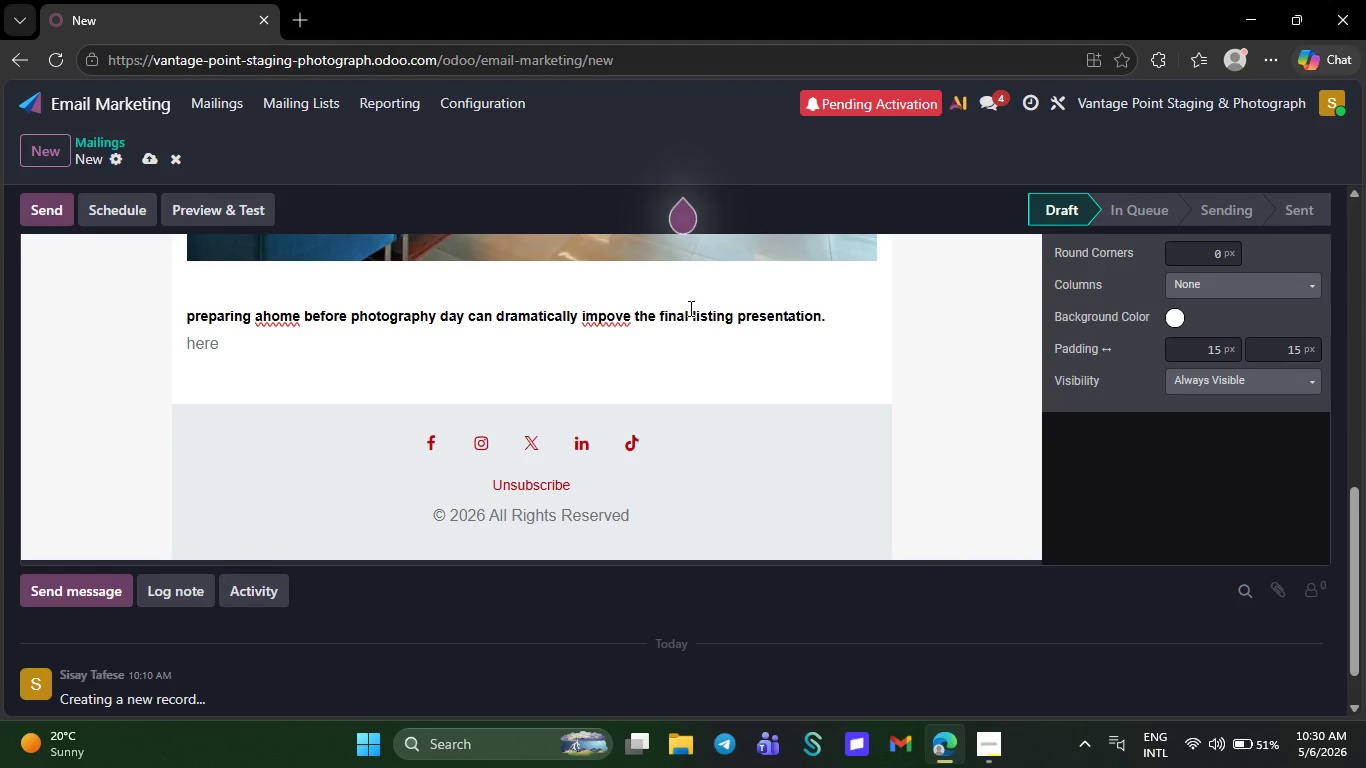 
wait(7.0)
 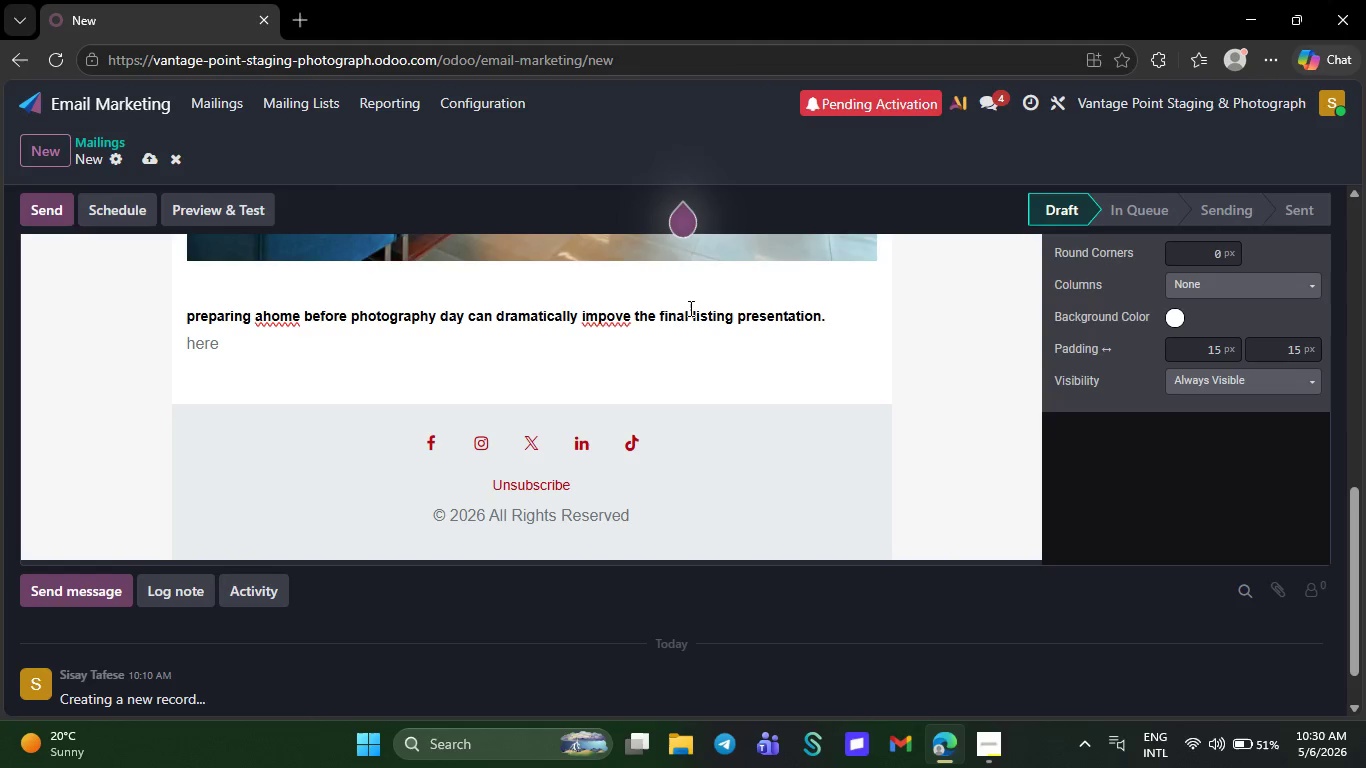 
type( are)
 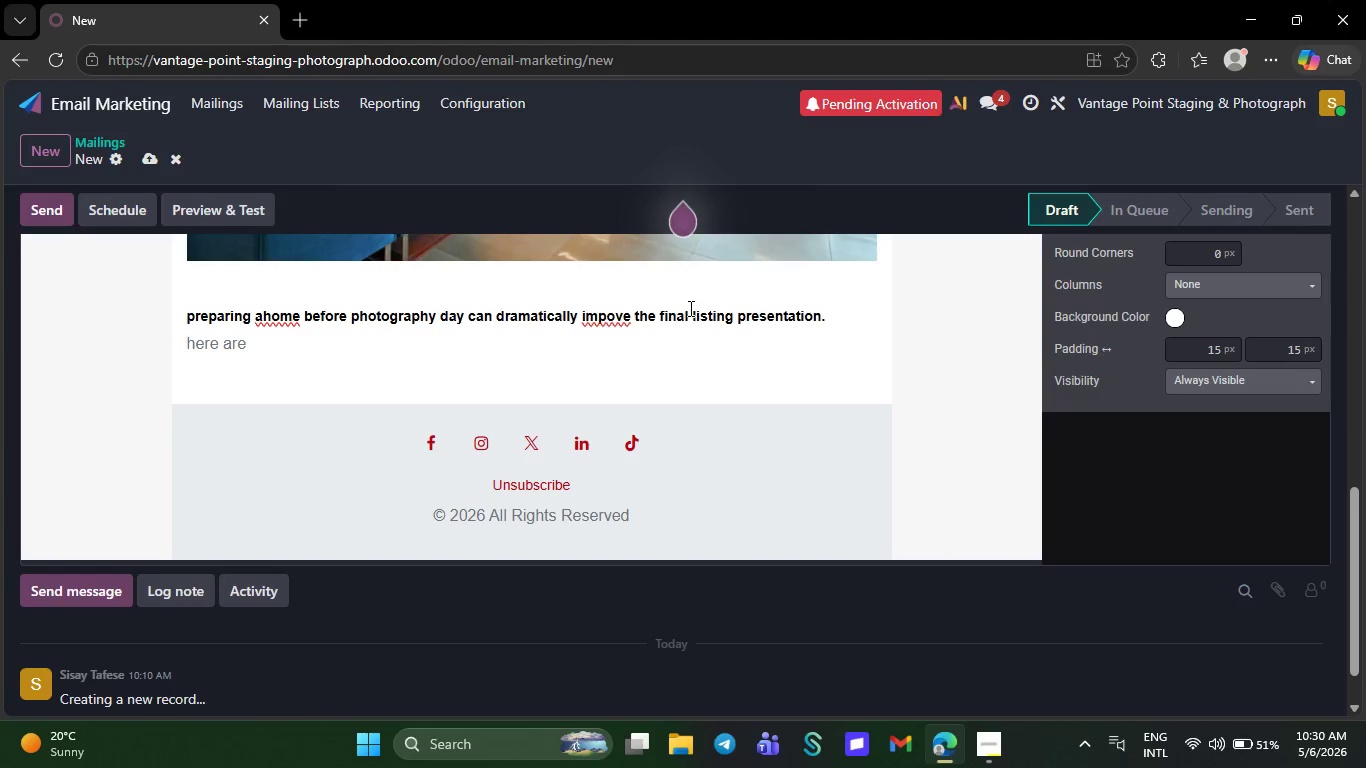 
key(Space)
 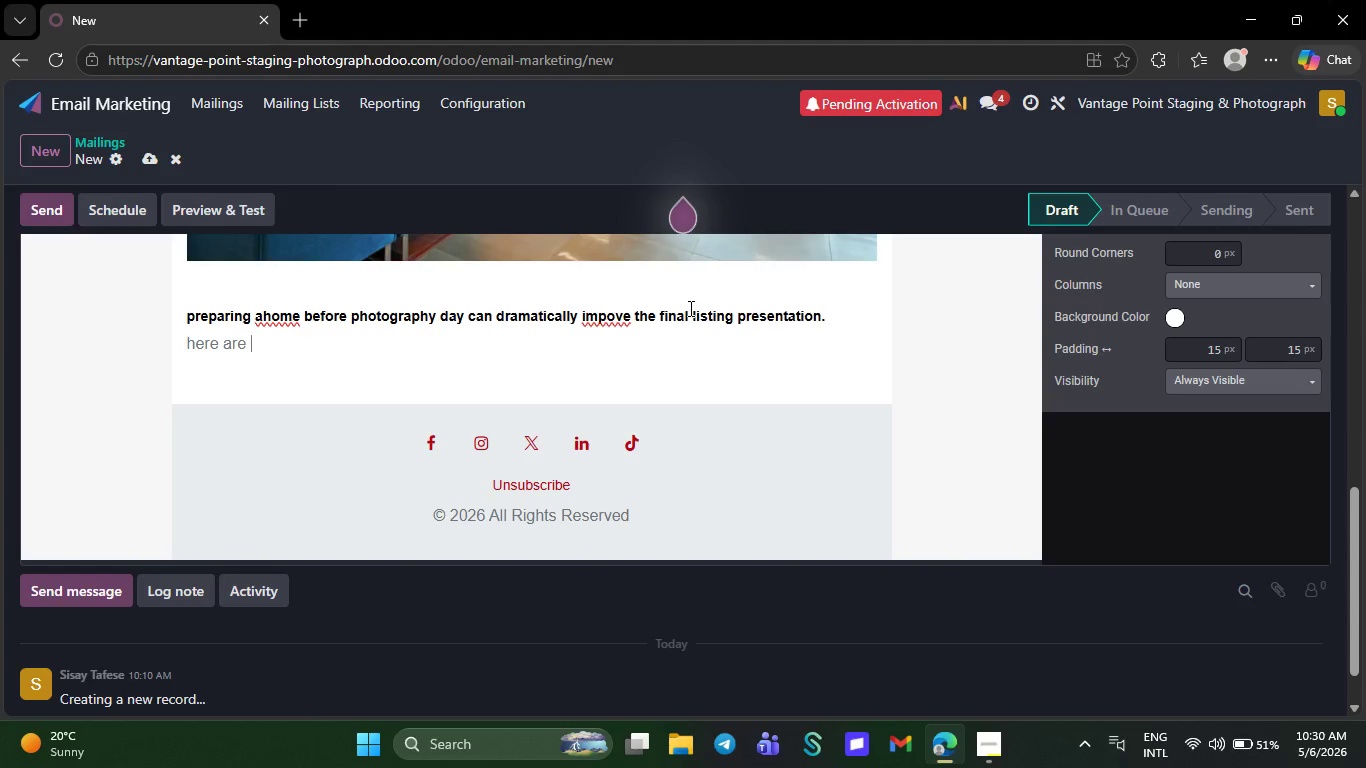 
key(5)
 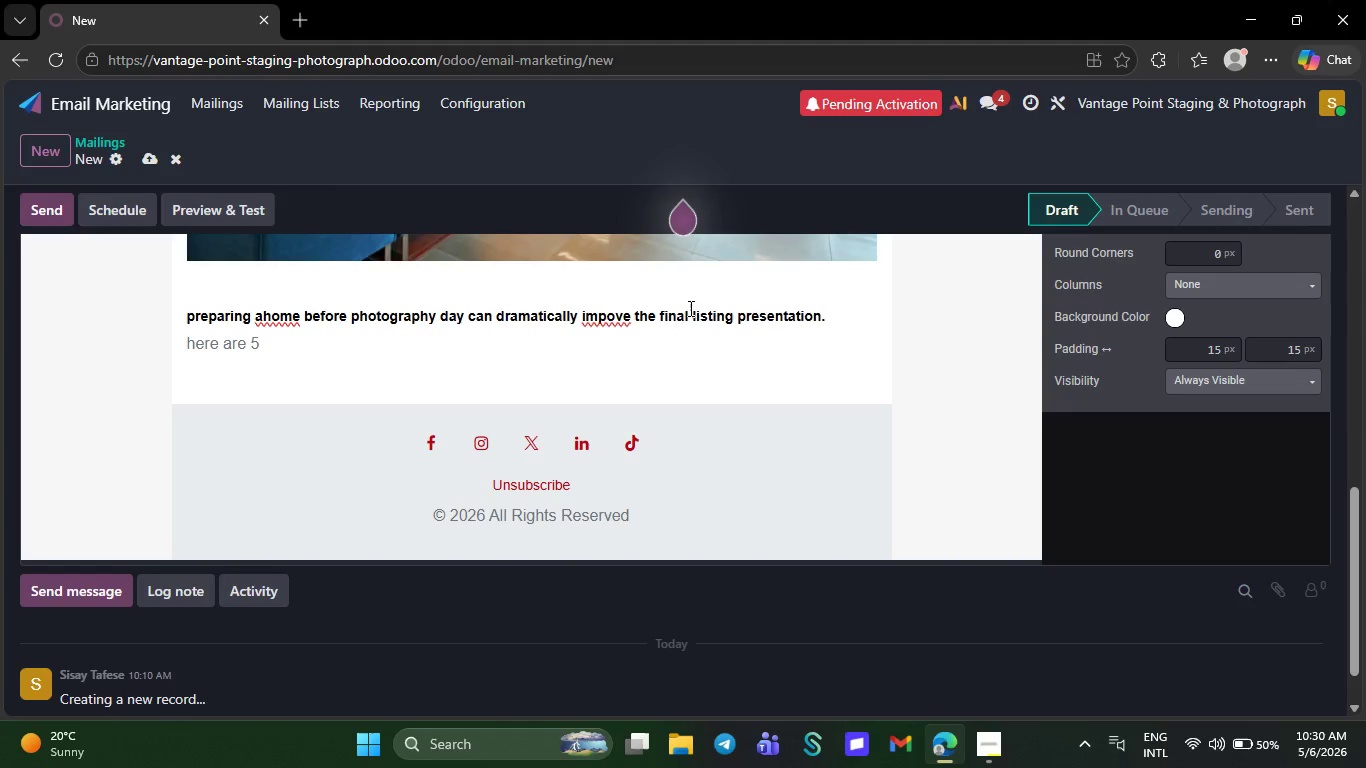 
key(Q)
 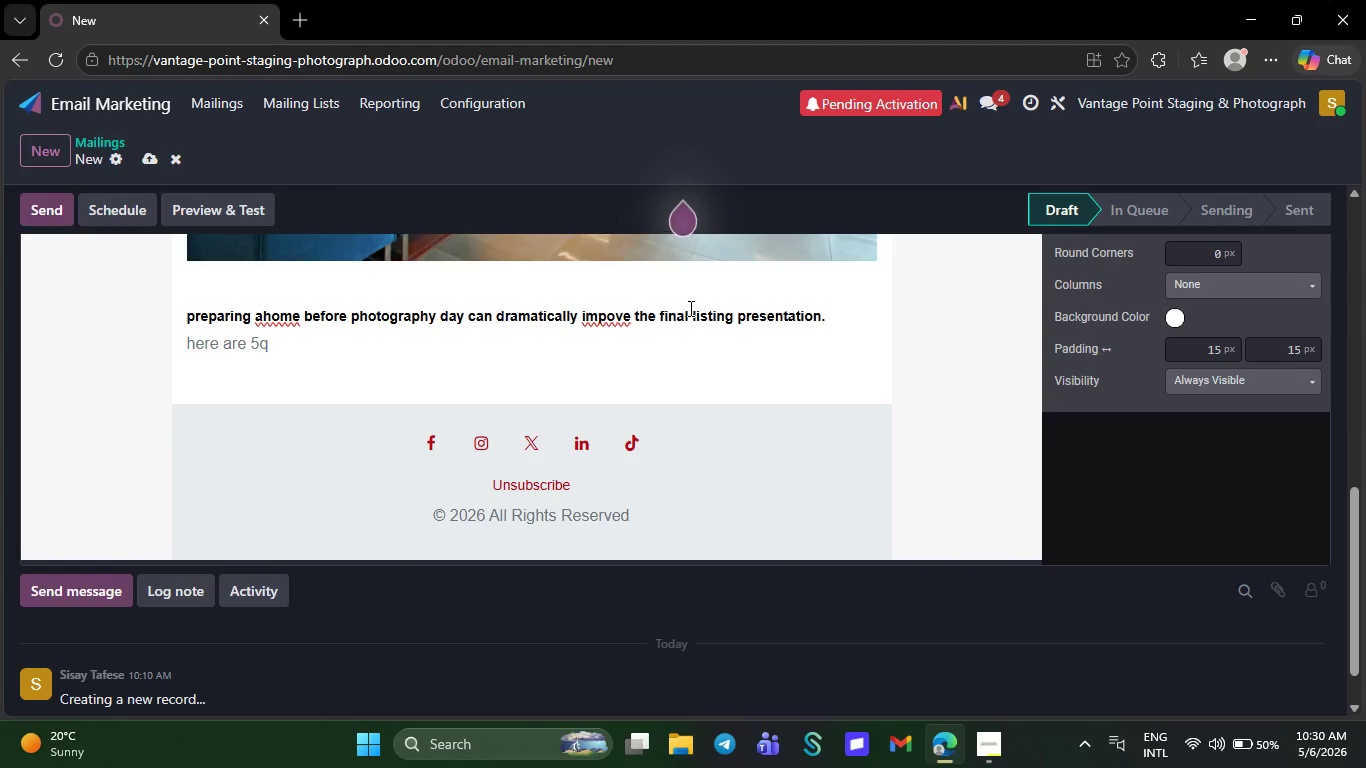 
key(Backspace)
 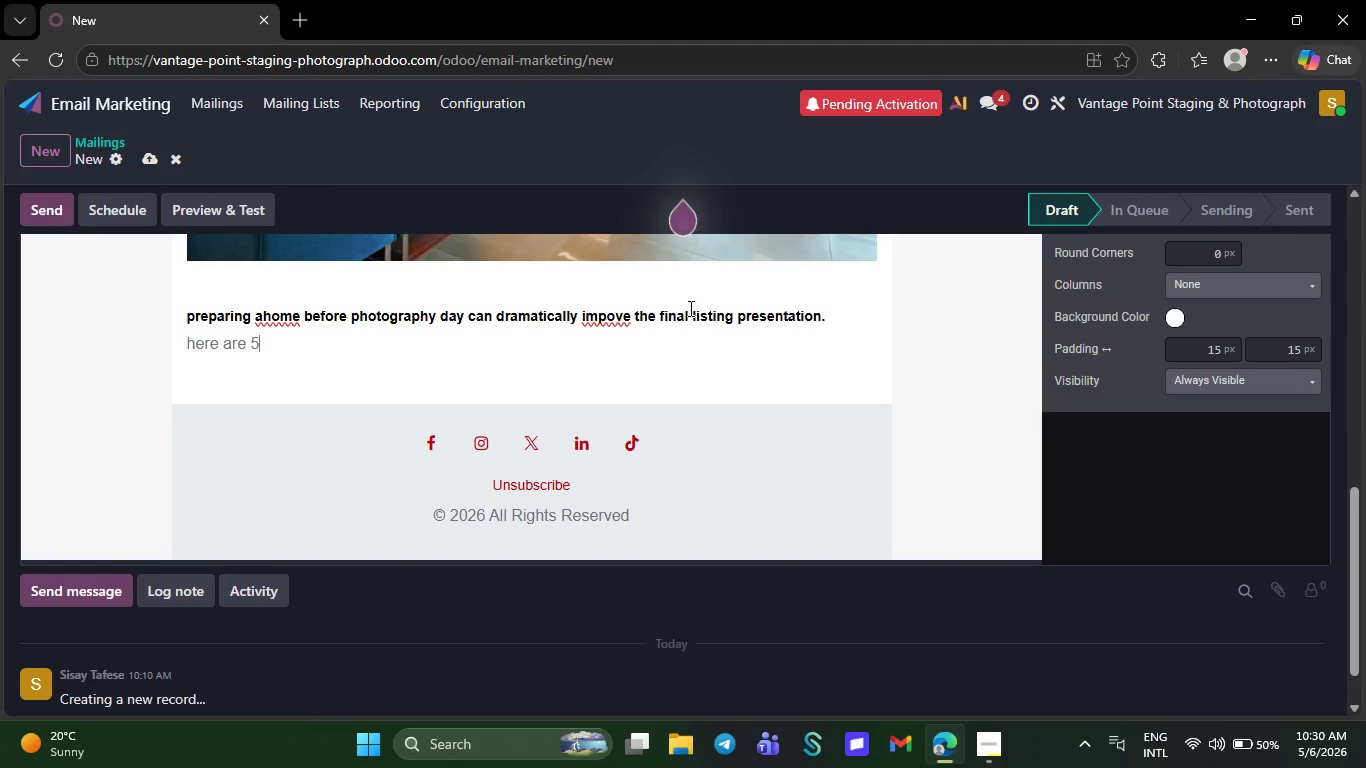 
key(Space)
 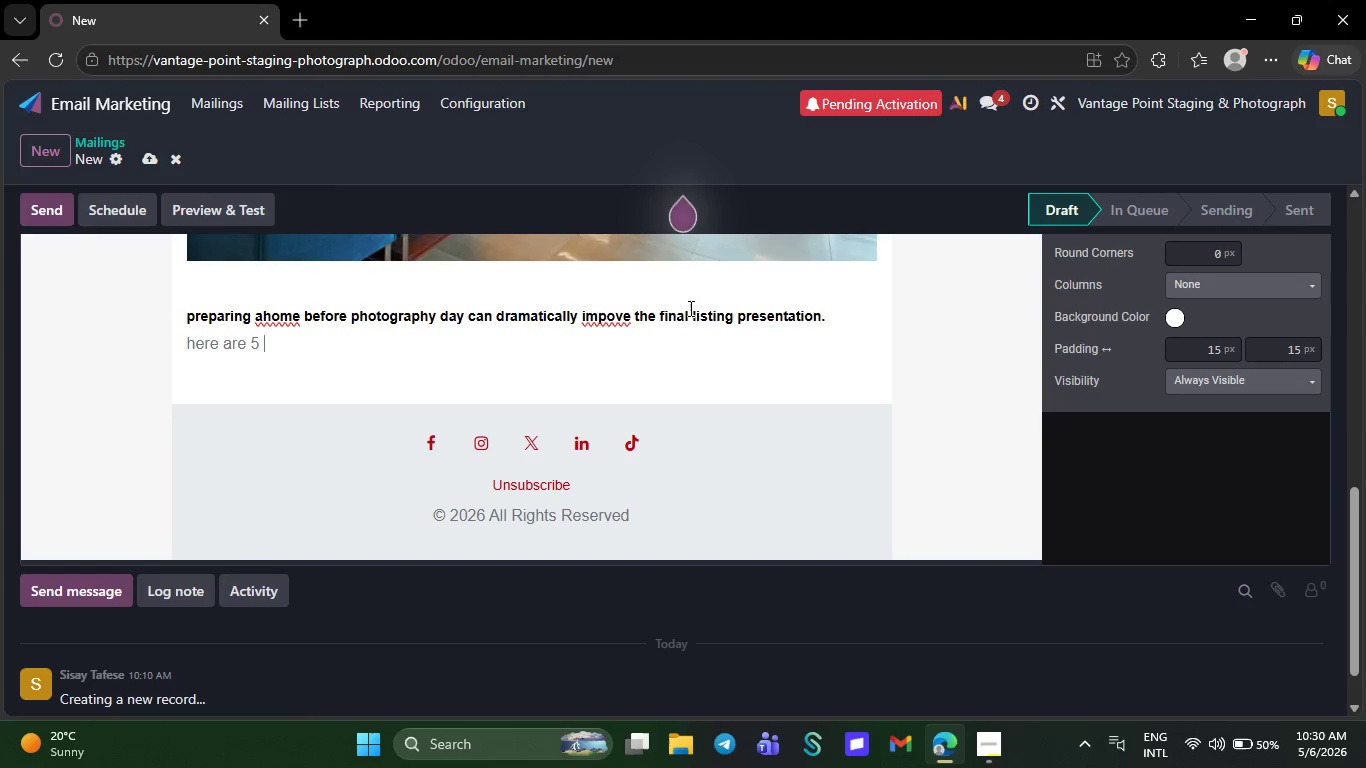 
type(quiq)
 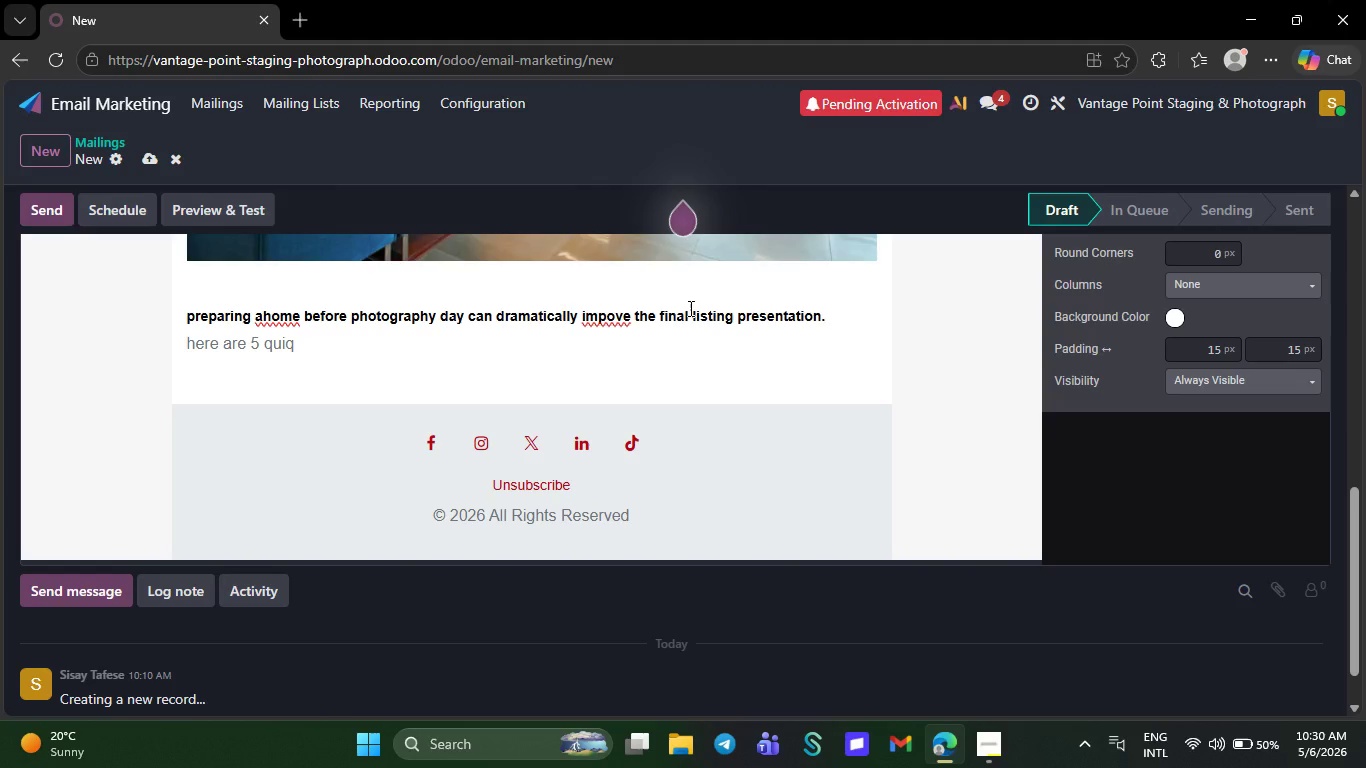 
key(Backspace)
 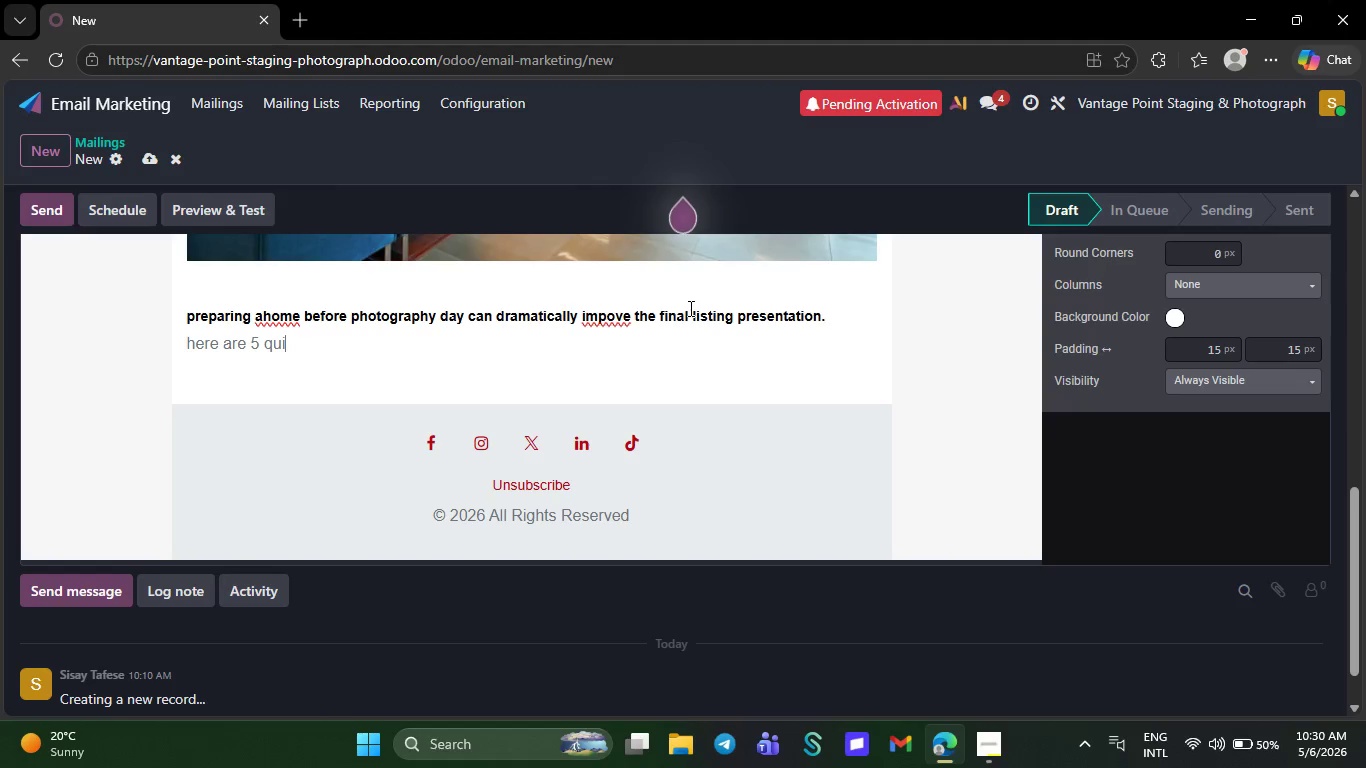 
type(ck )
 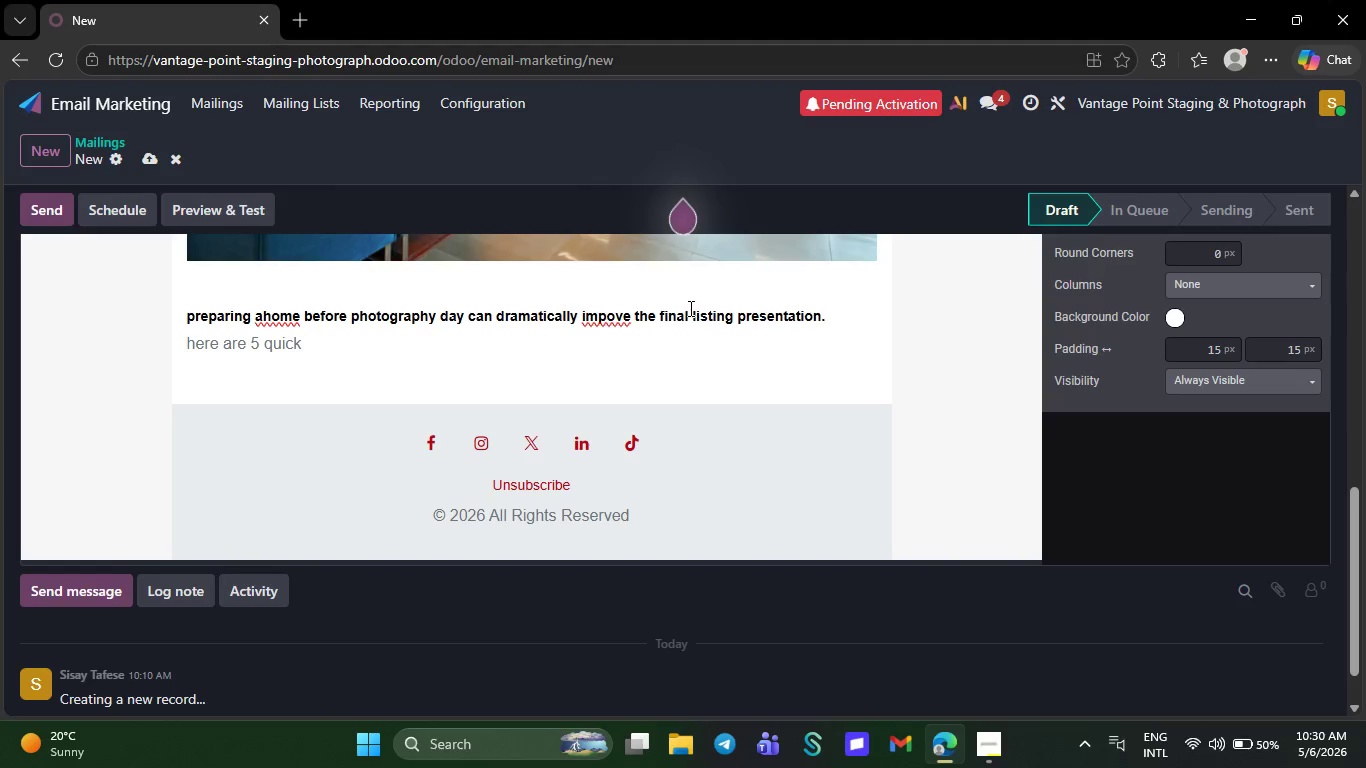 
type(pre)
 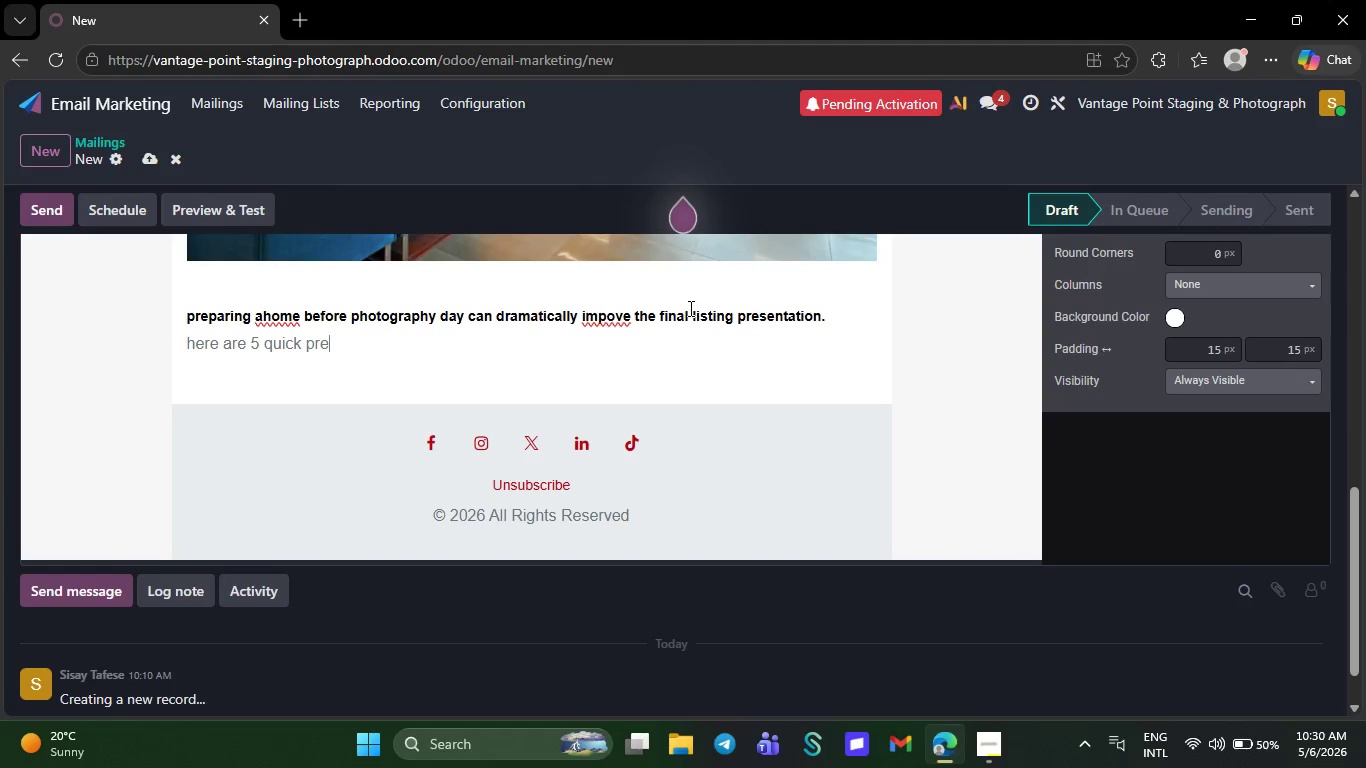 
type(p ti)
 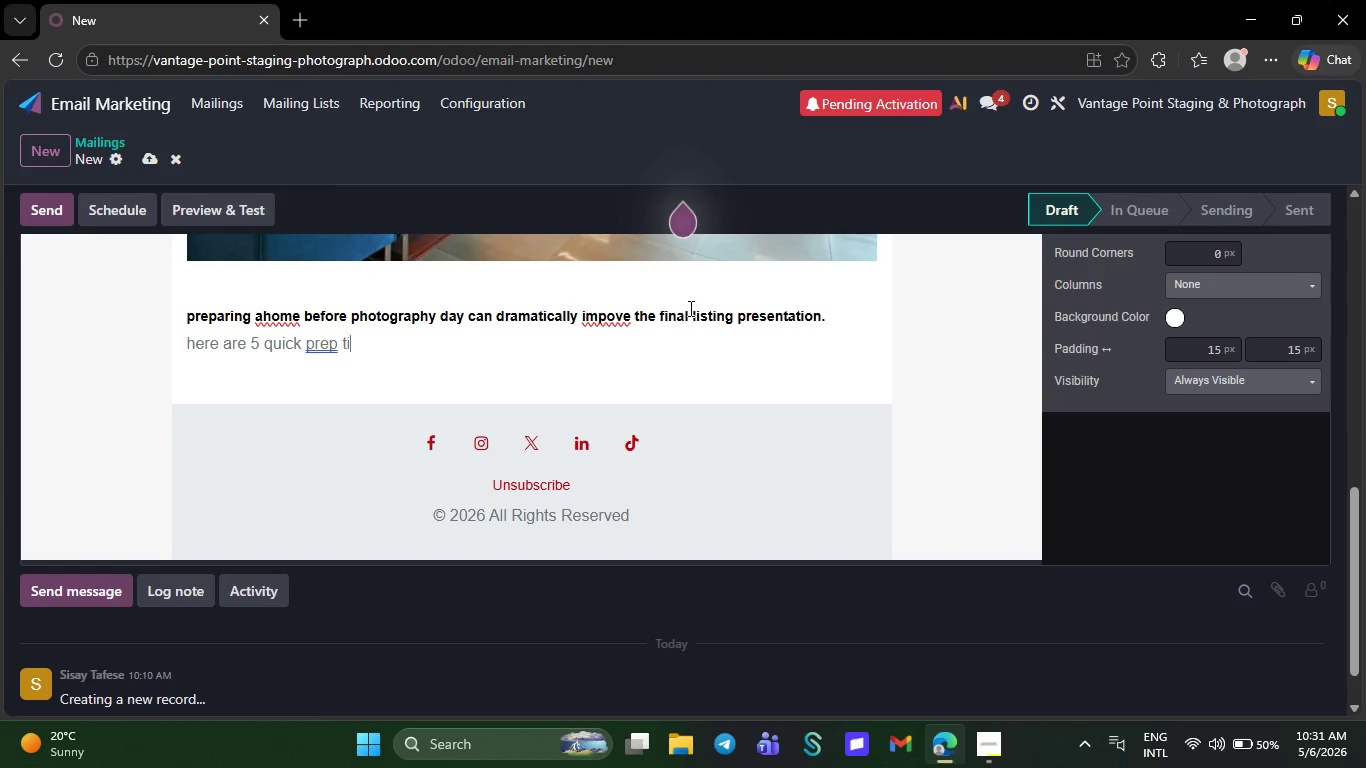 
wait(17.08)
 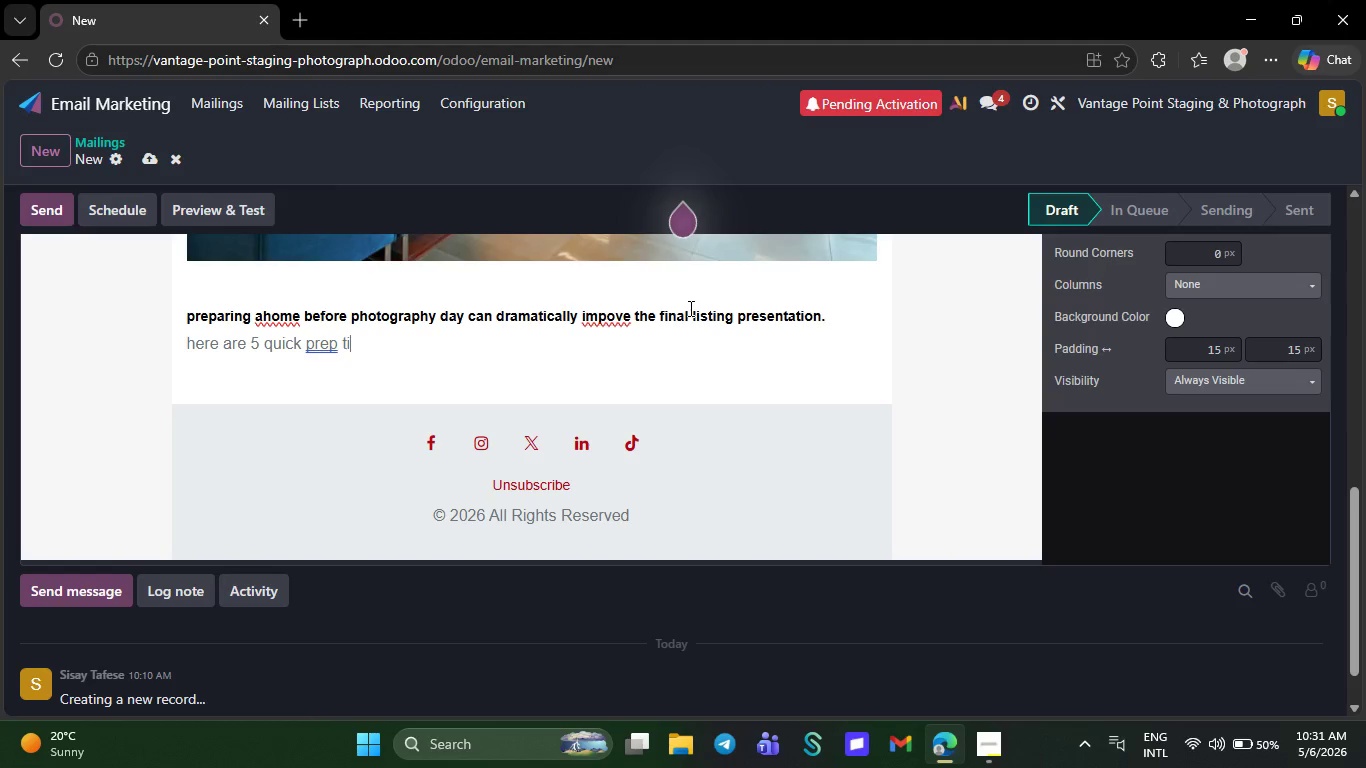 
key(S)
 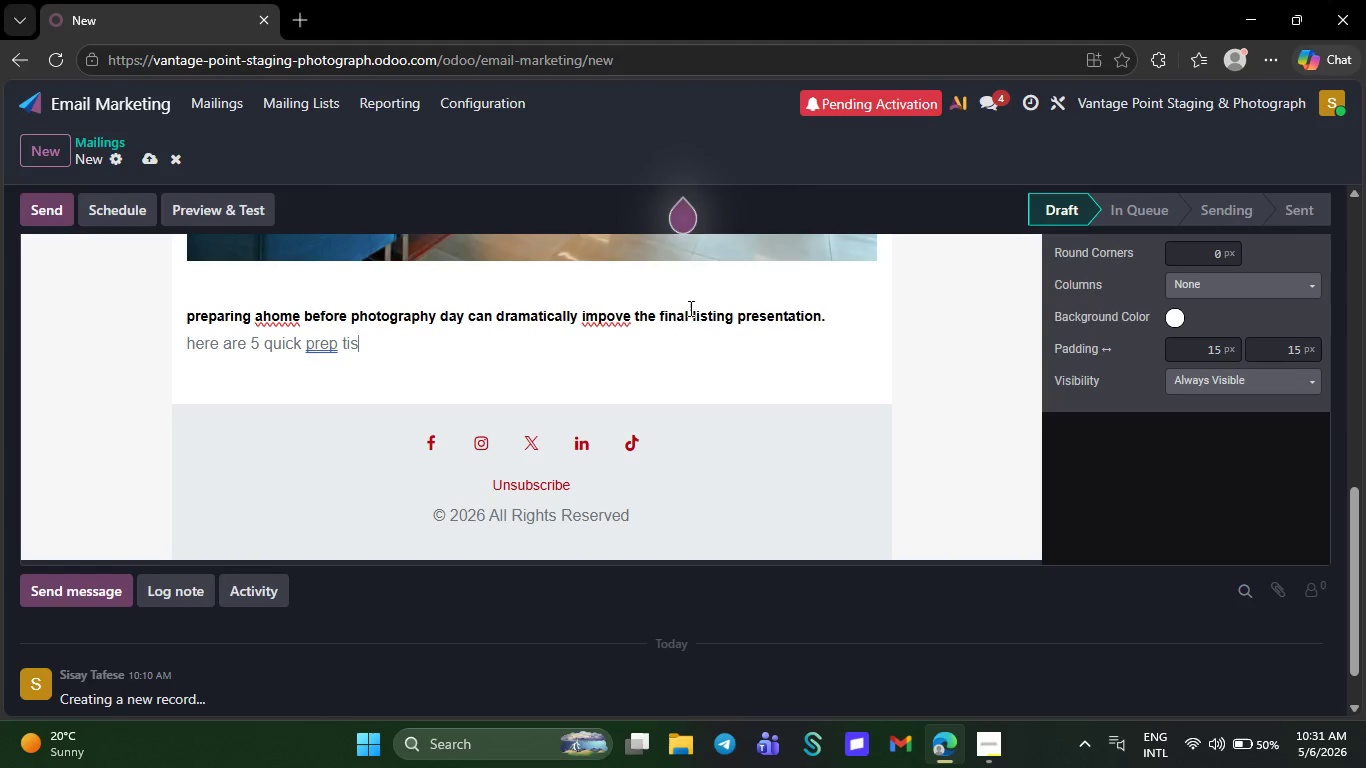 
type(ti)
 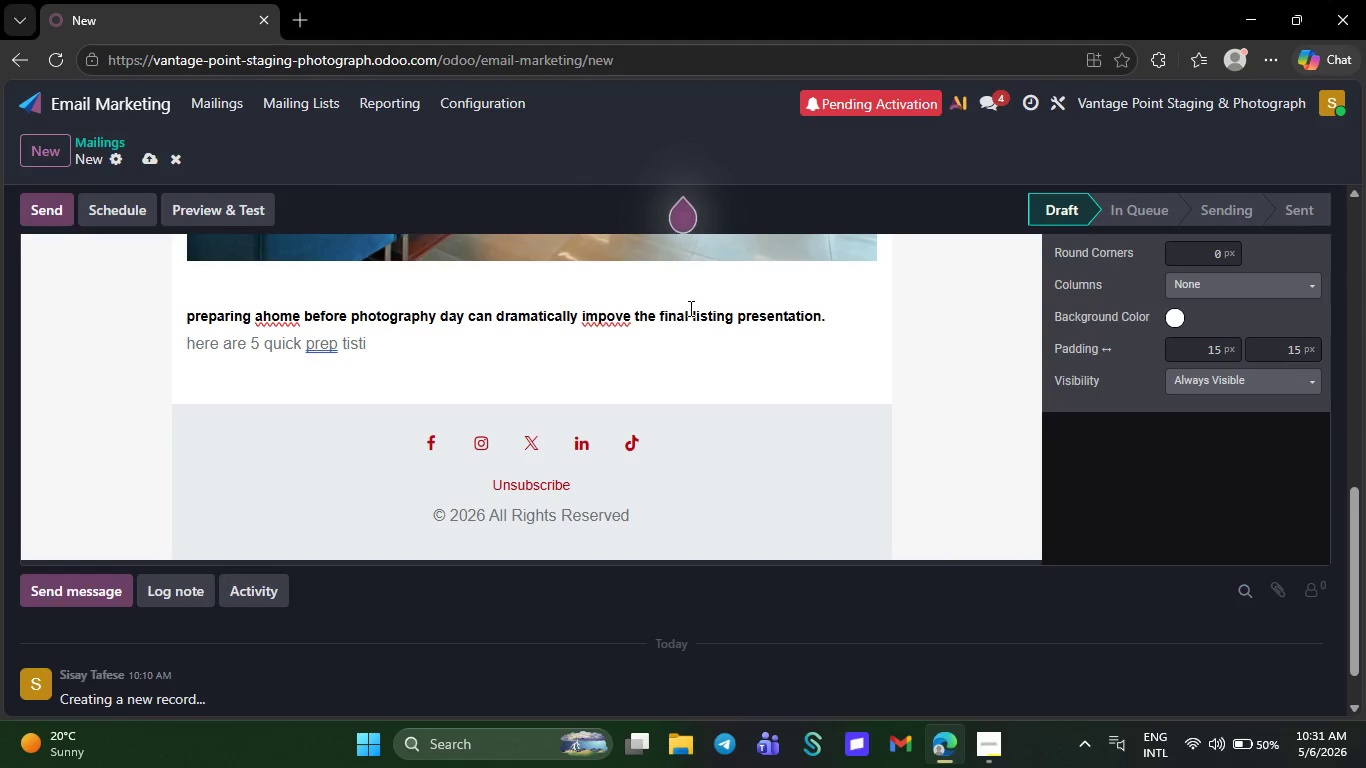 
wait(15.28)
 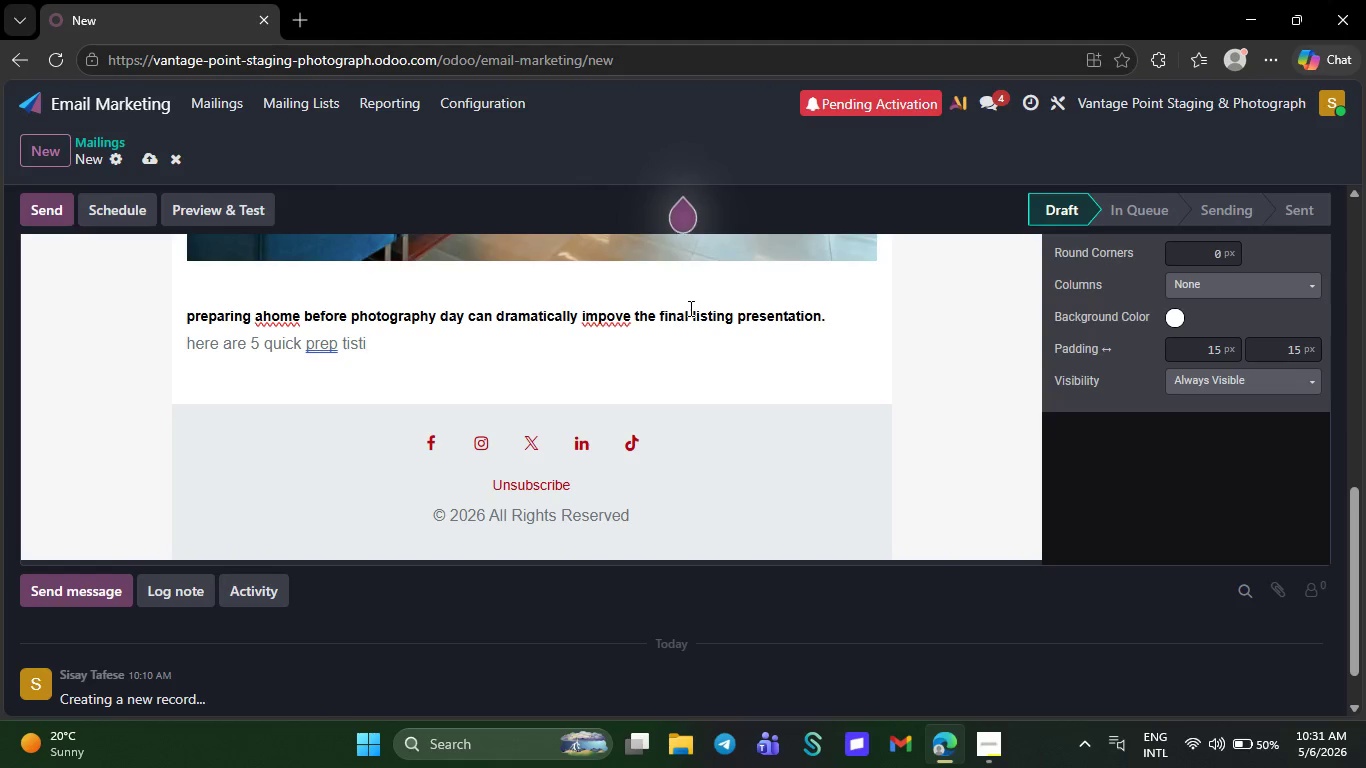 
type(st)
 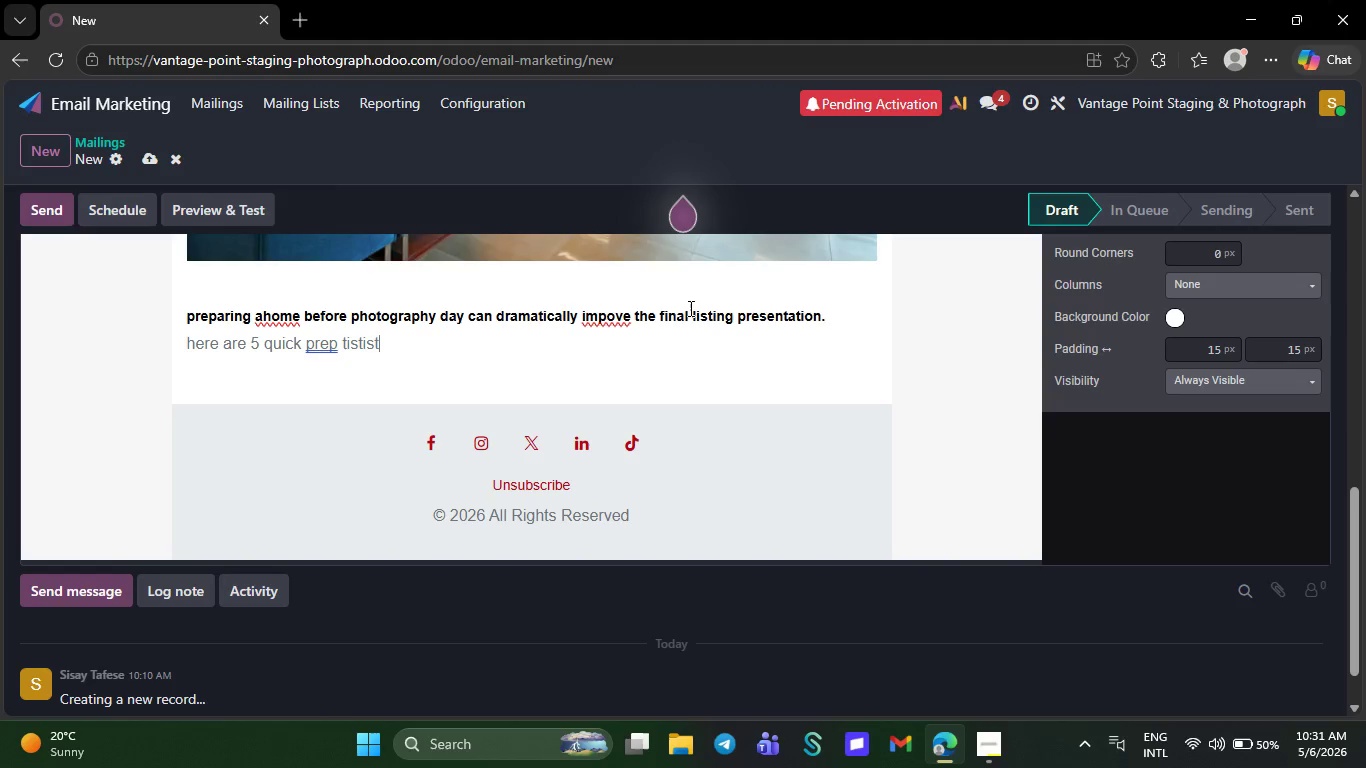 
key(I)
 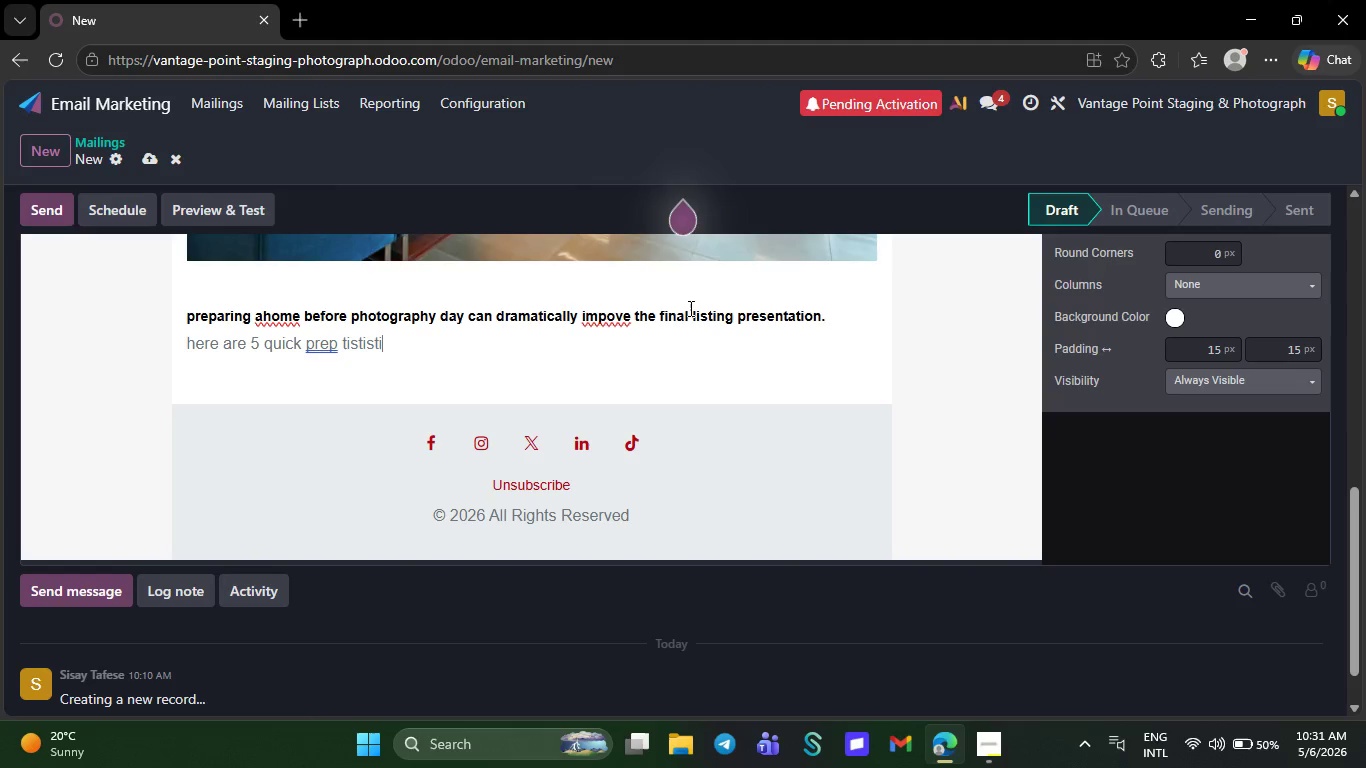 
wait(15.83)
 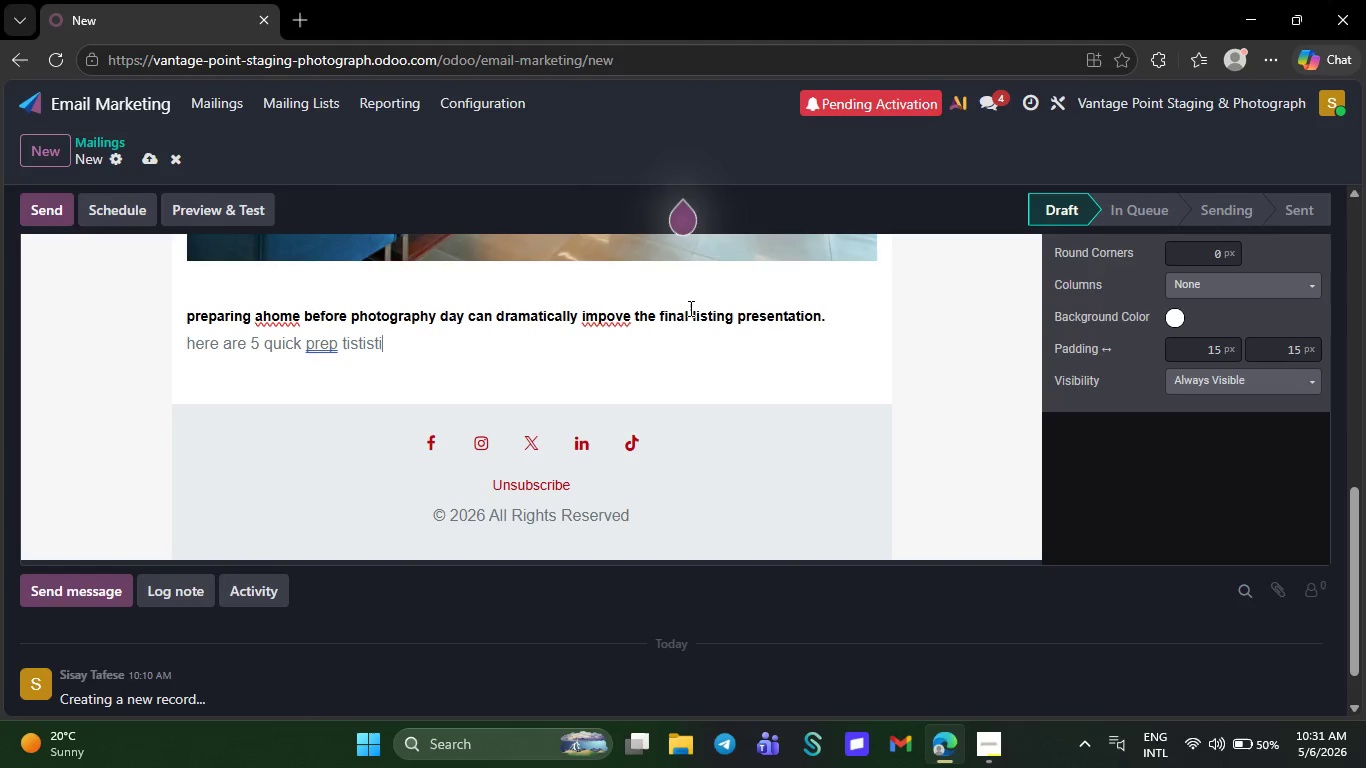 
key(Backspace)
 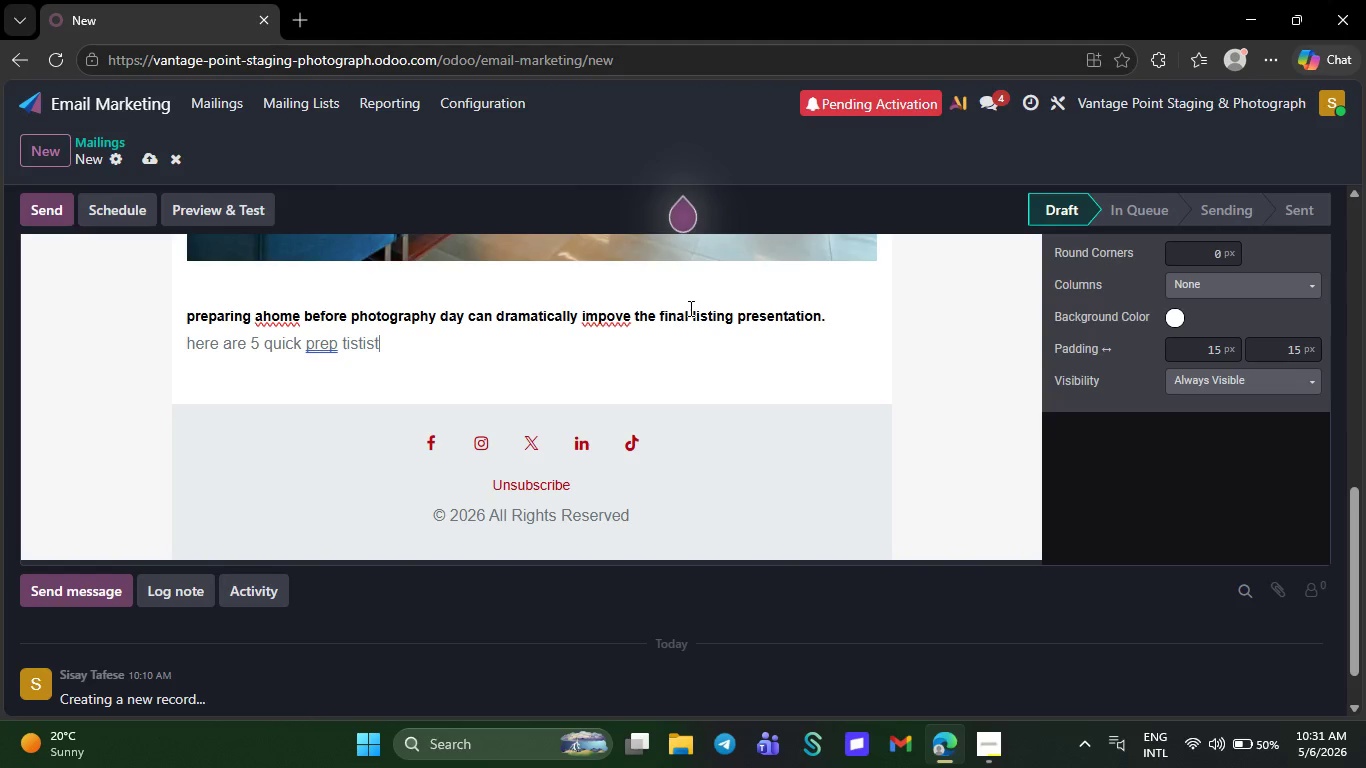 
key(Backspace)
 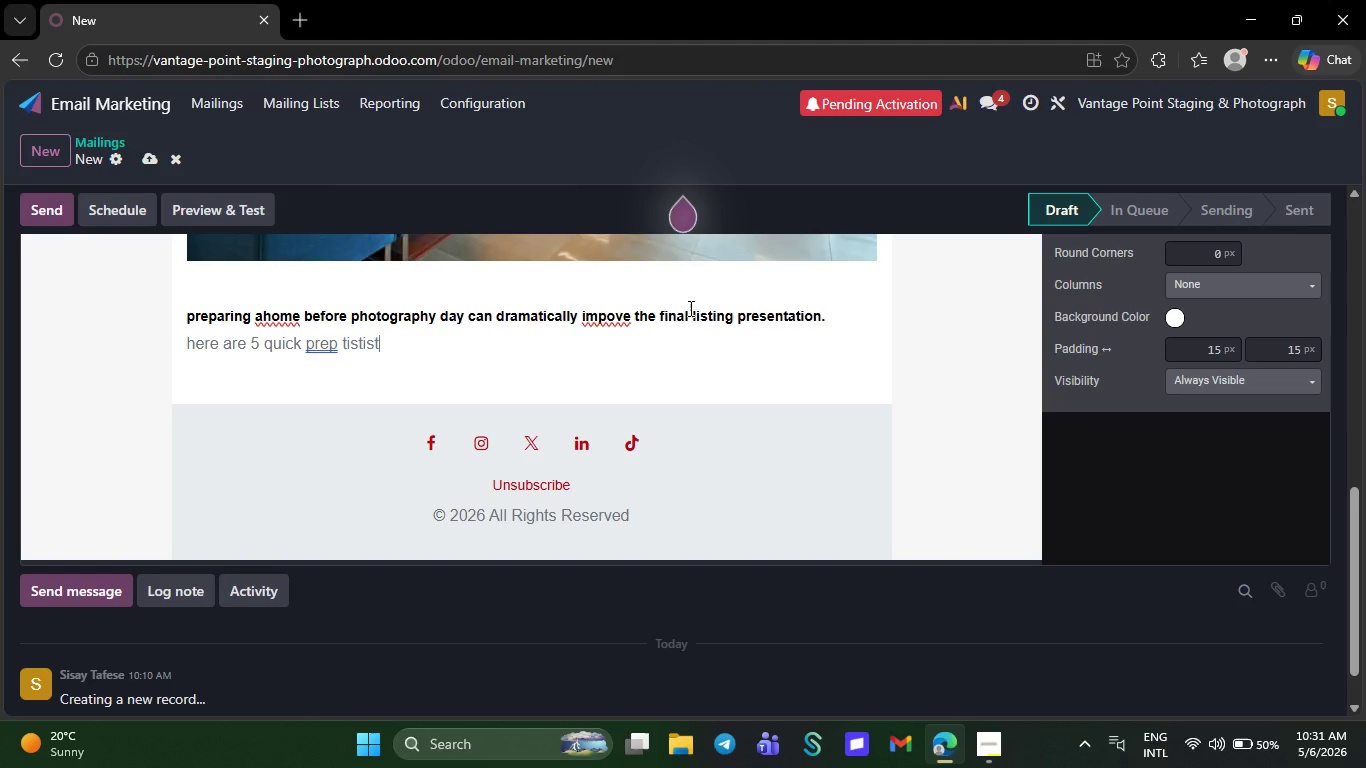 
key(Backspace)
 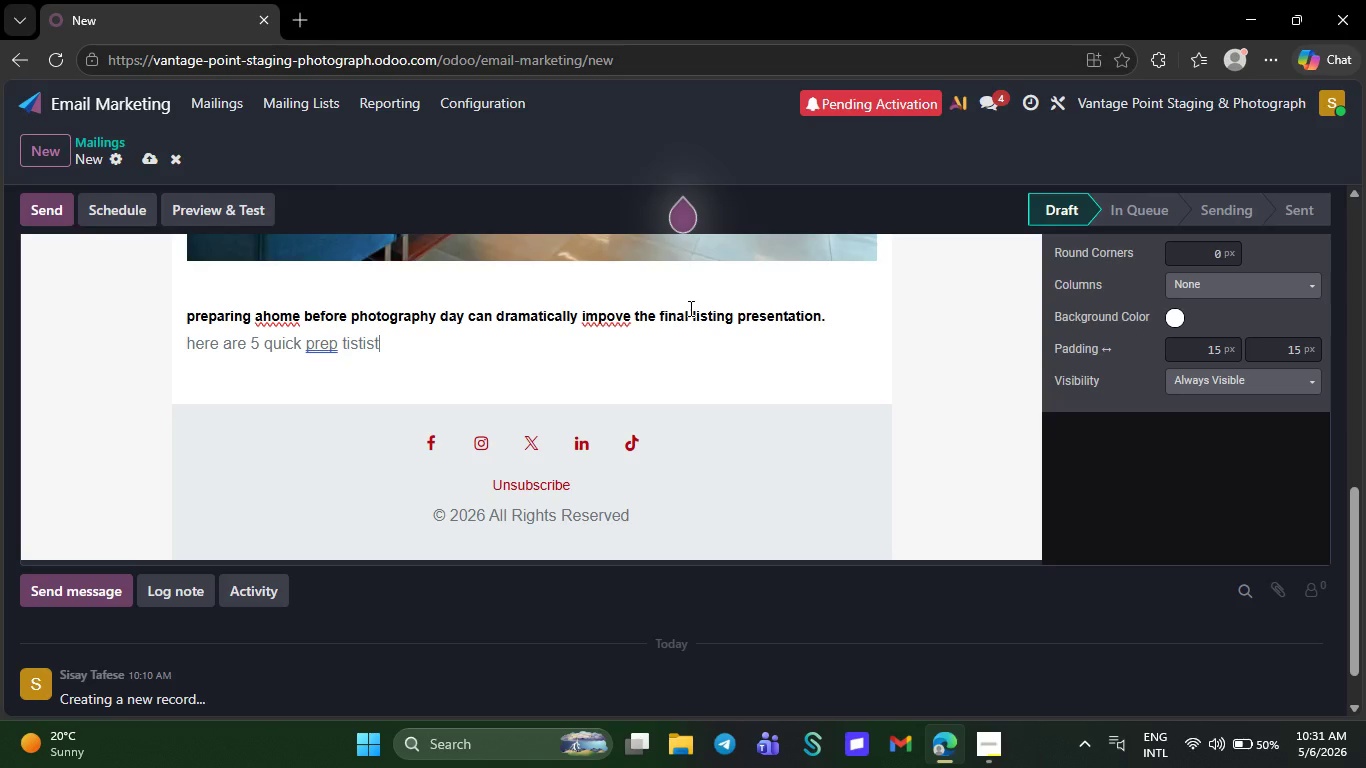 
key(Backspace)
 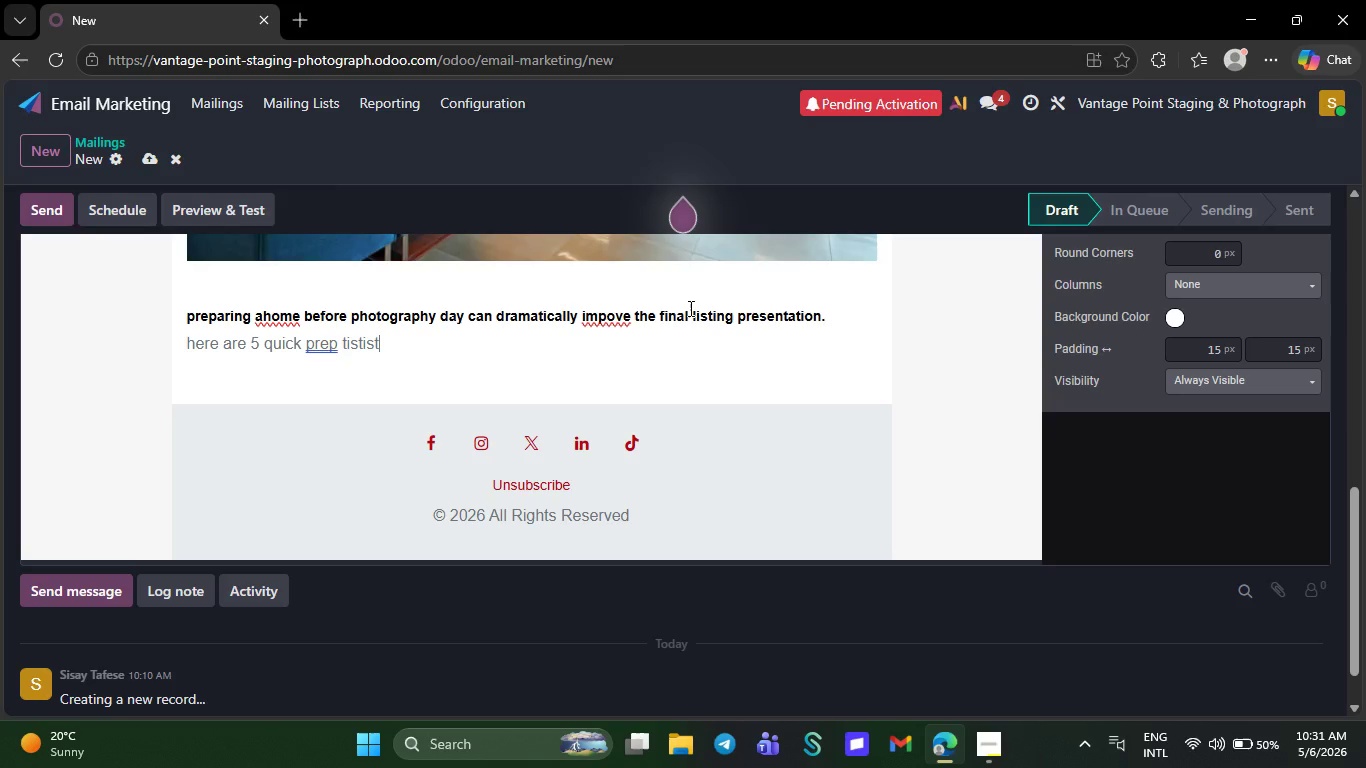 
key(Backspace)
 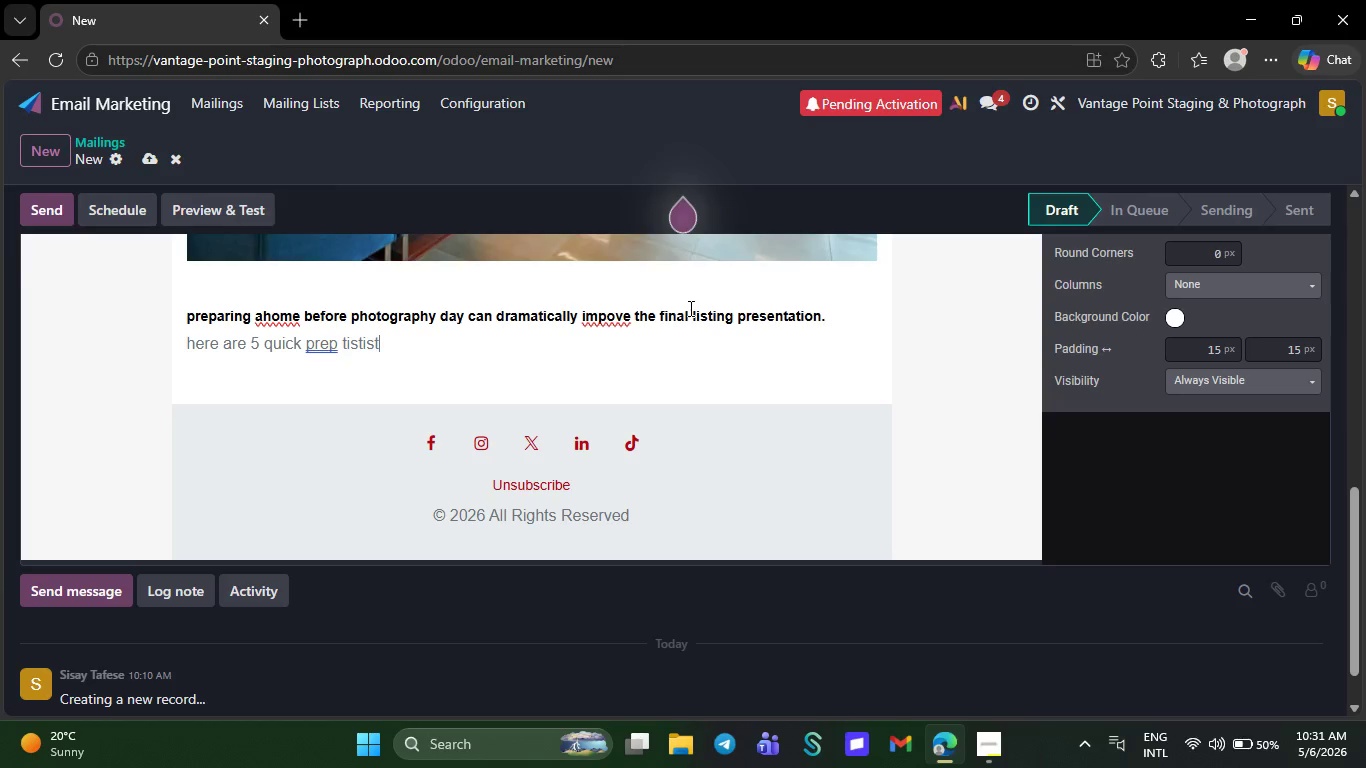 
key(Backspace)
 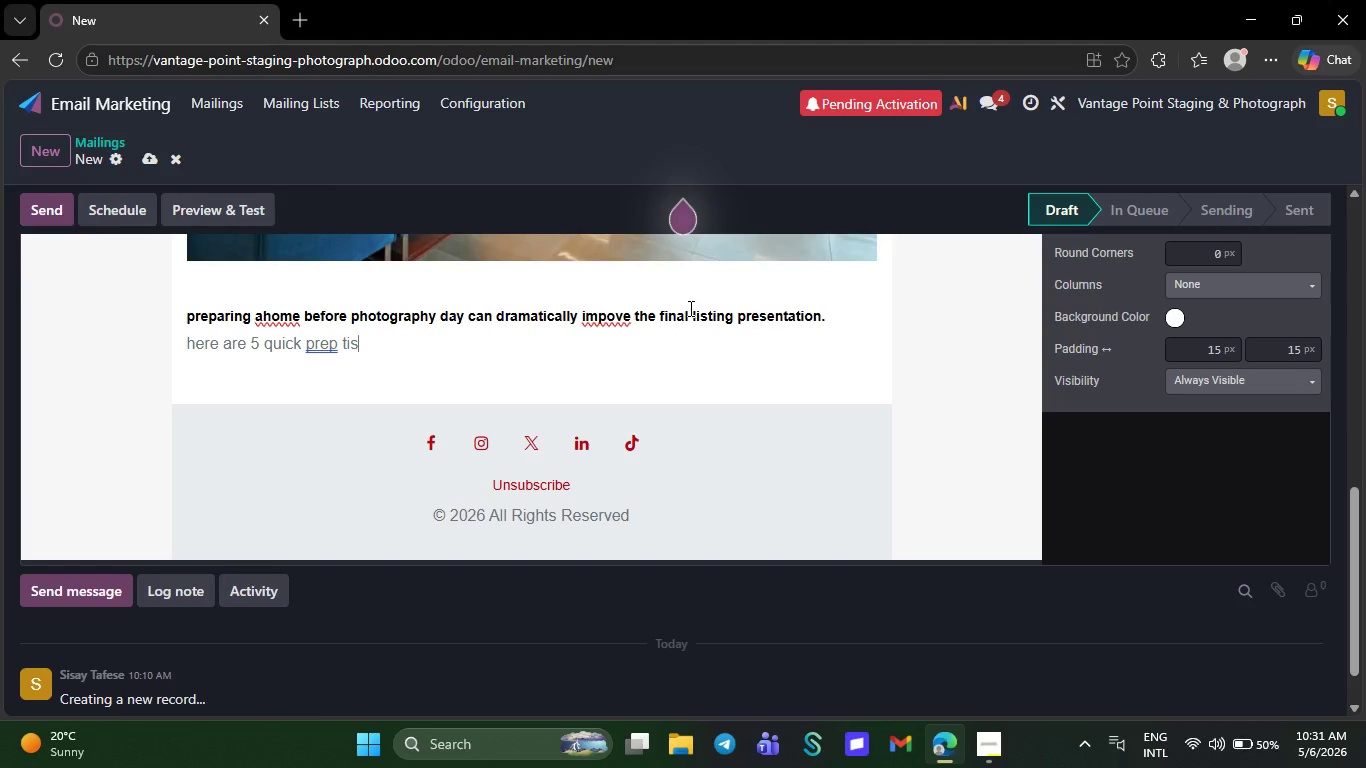 
key(Backspace)
 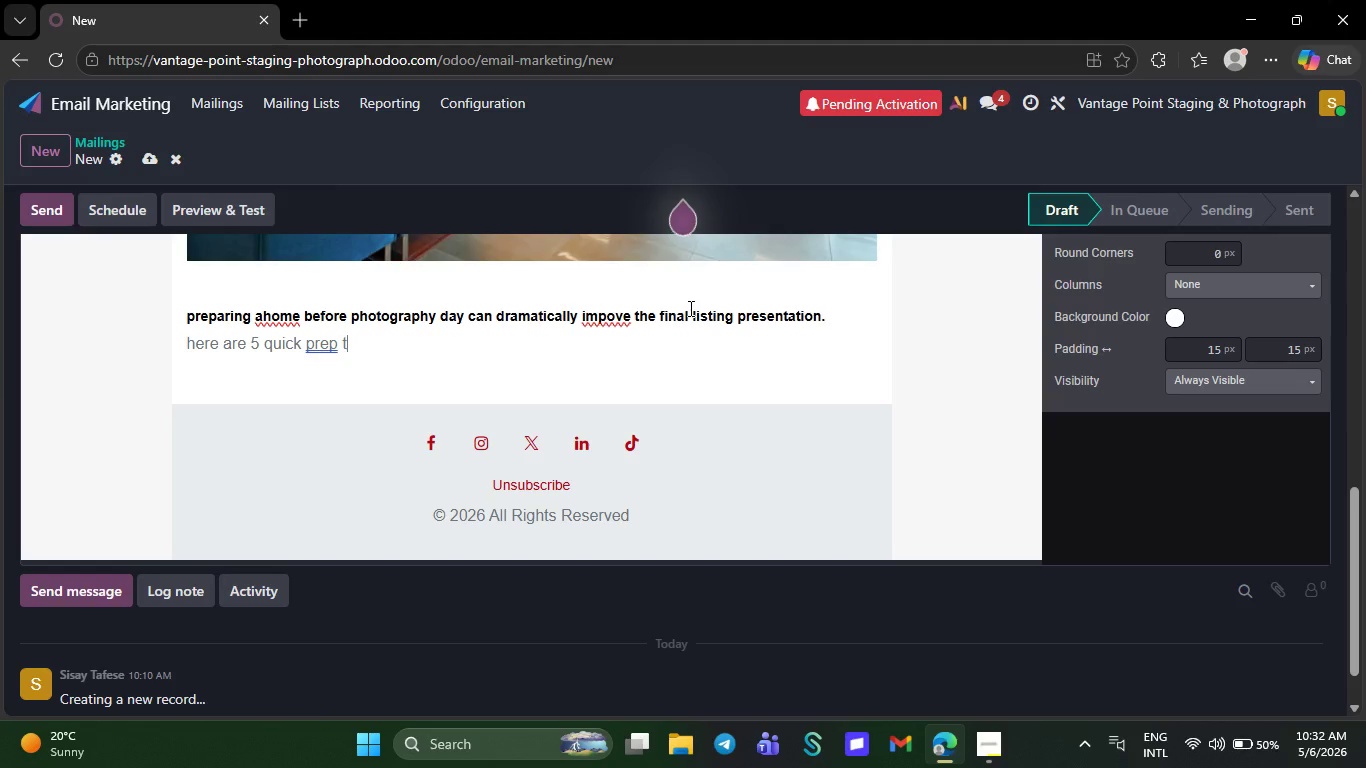 
key(Backspace)
 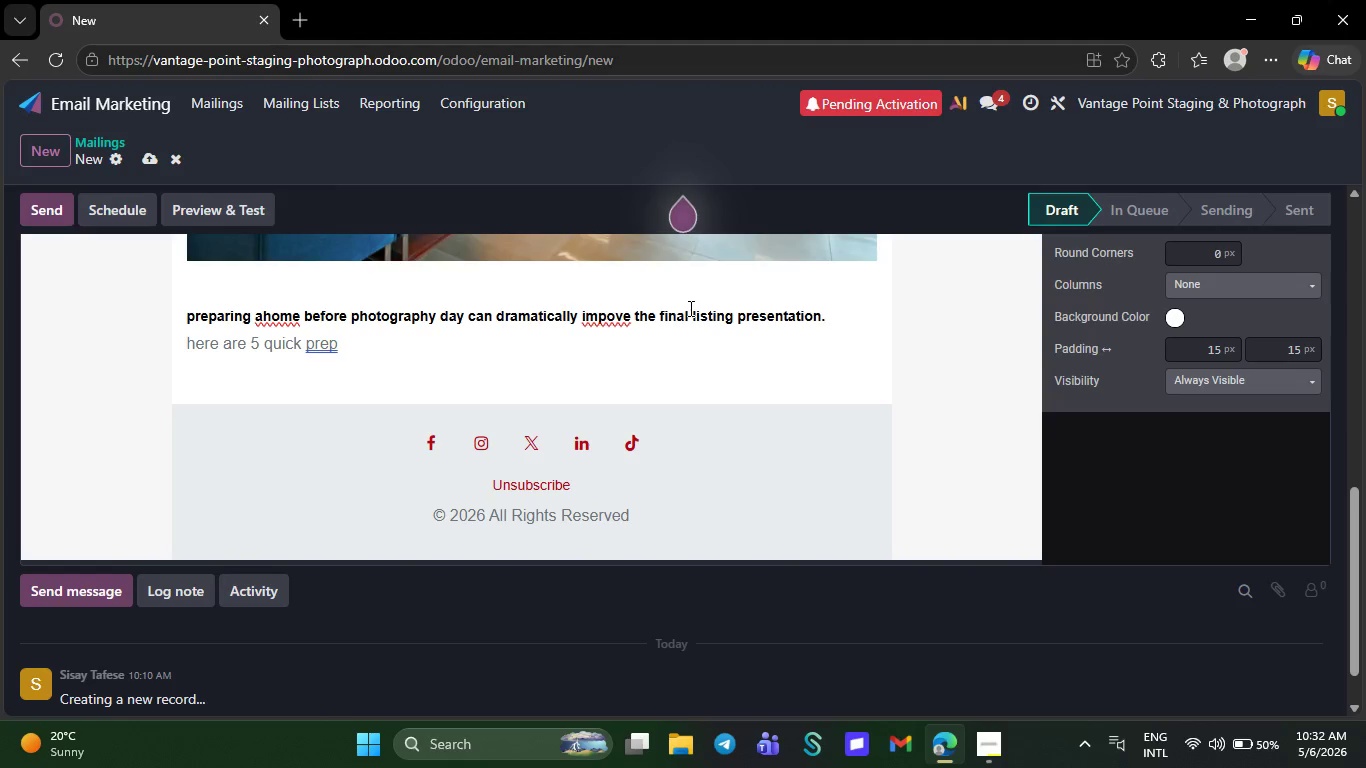 
wait(5.72)
 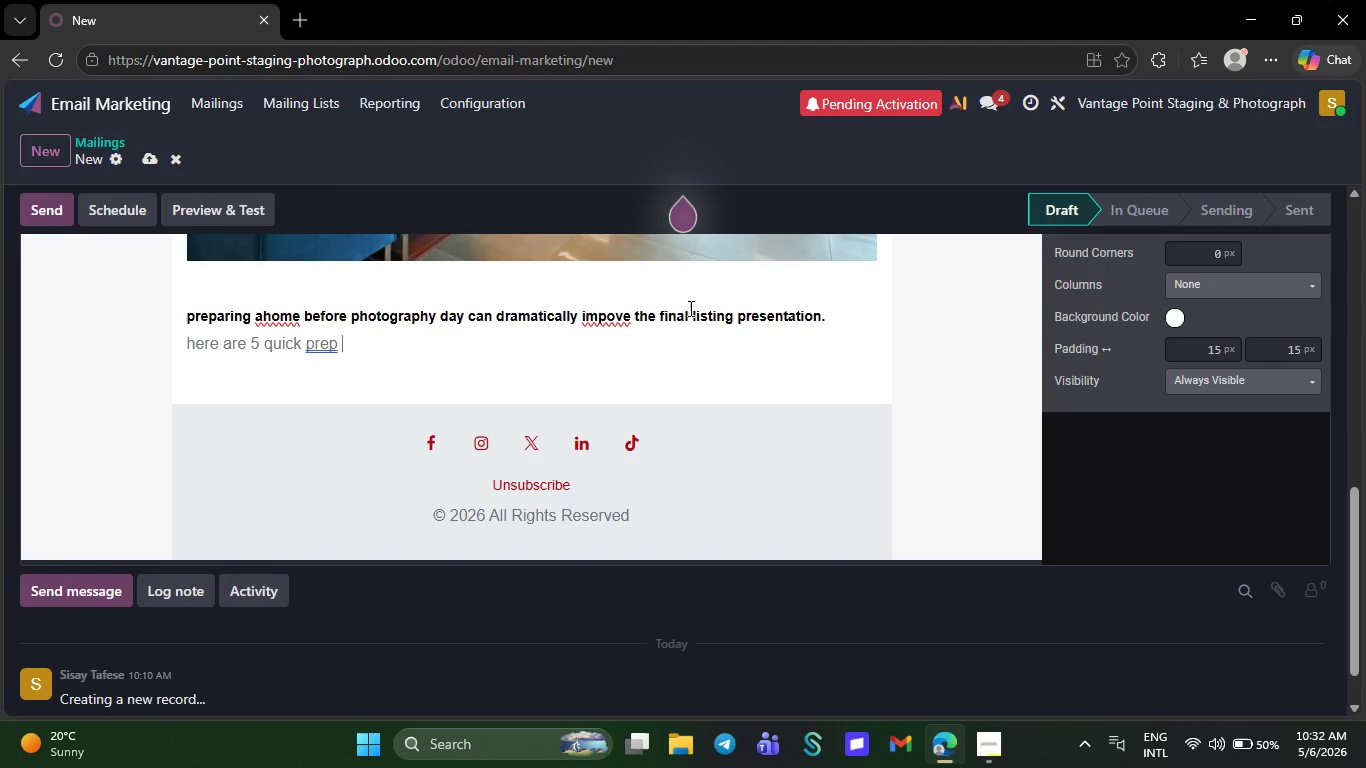 
type(tips)
 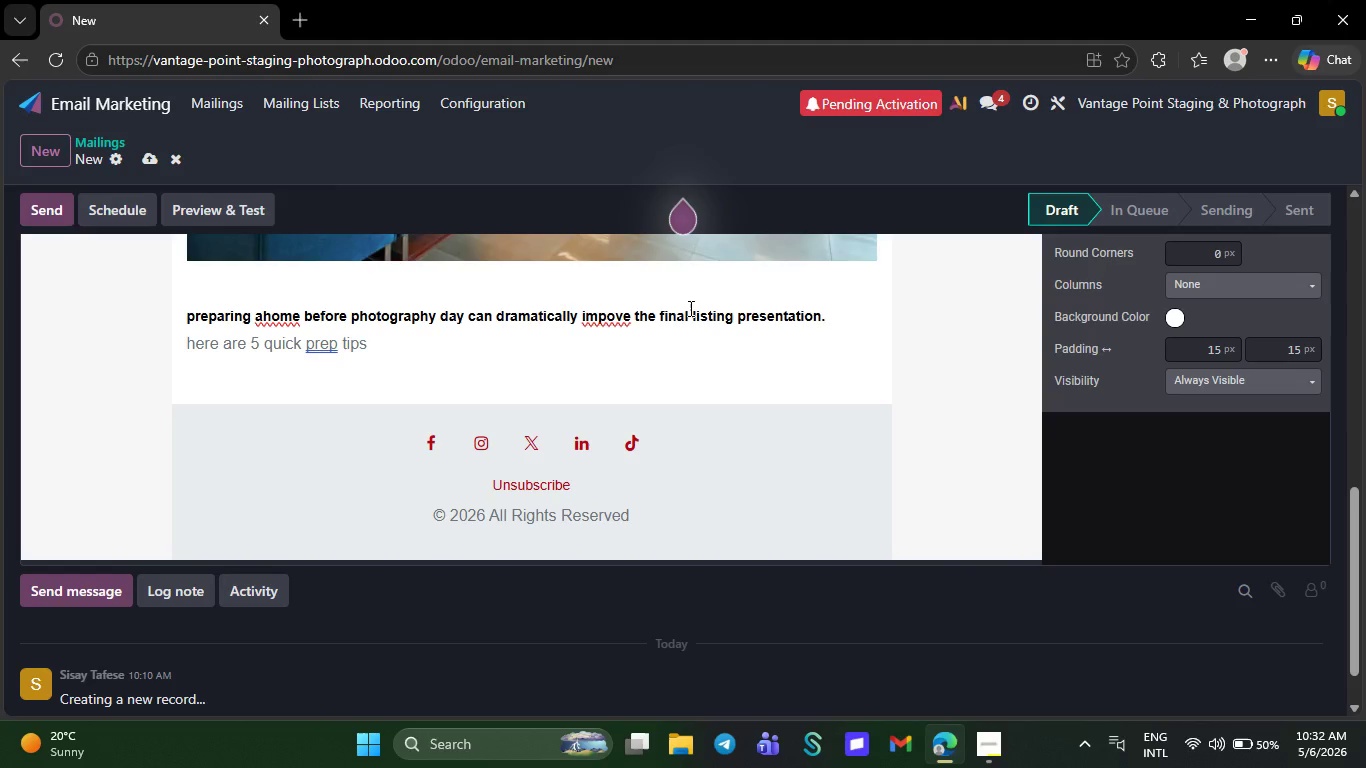 
left_click([689, 308])
 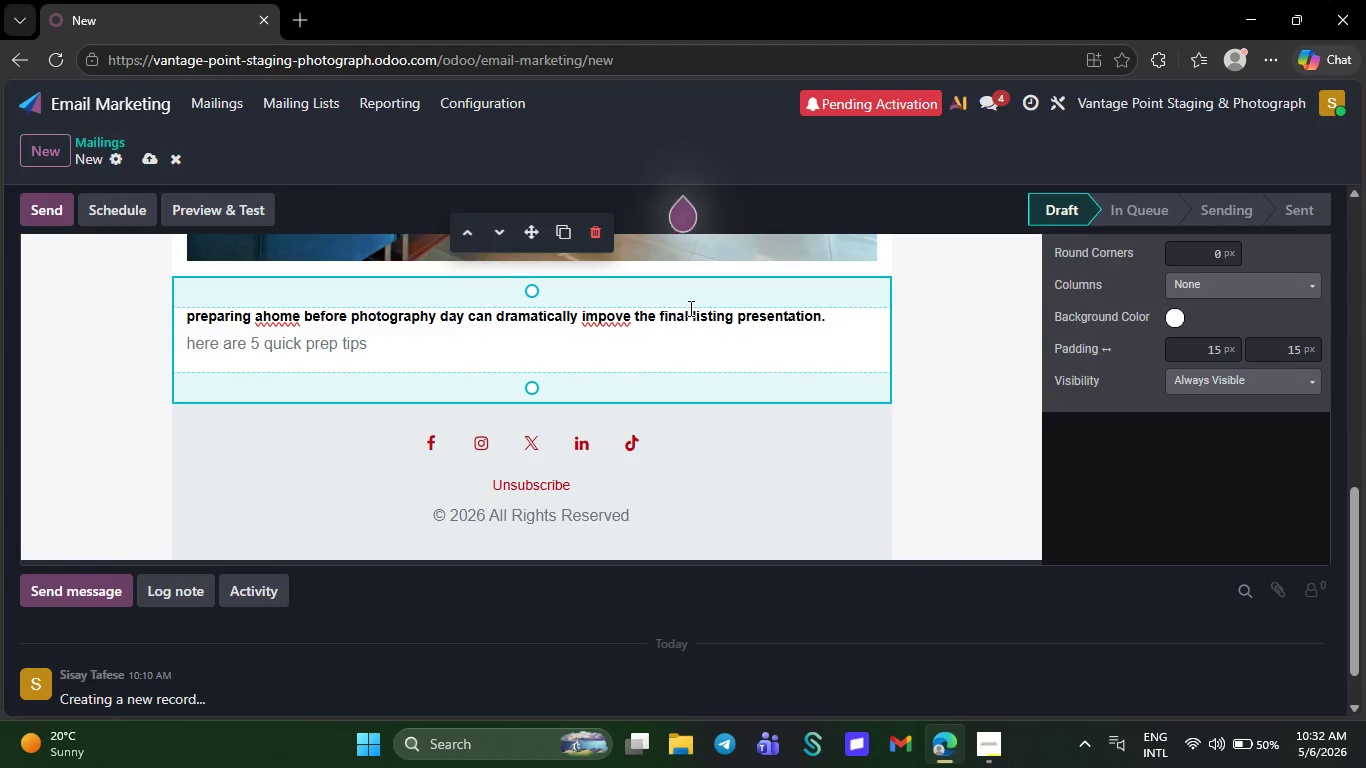 
type(you)
 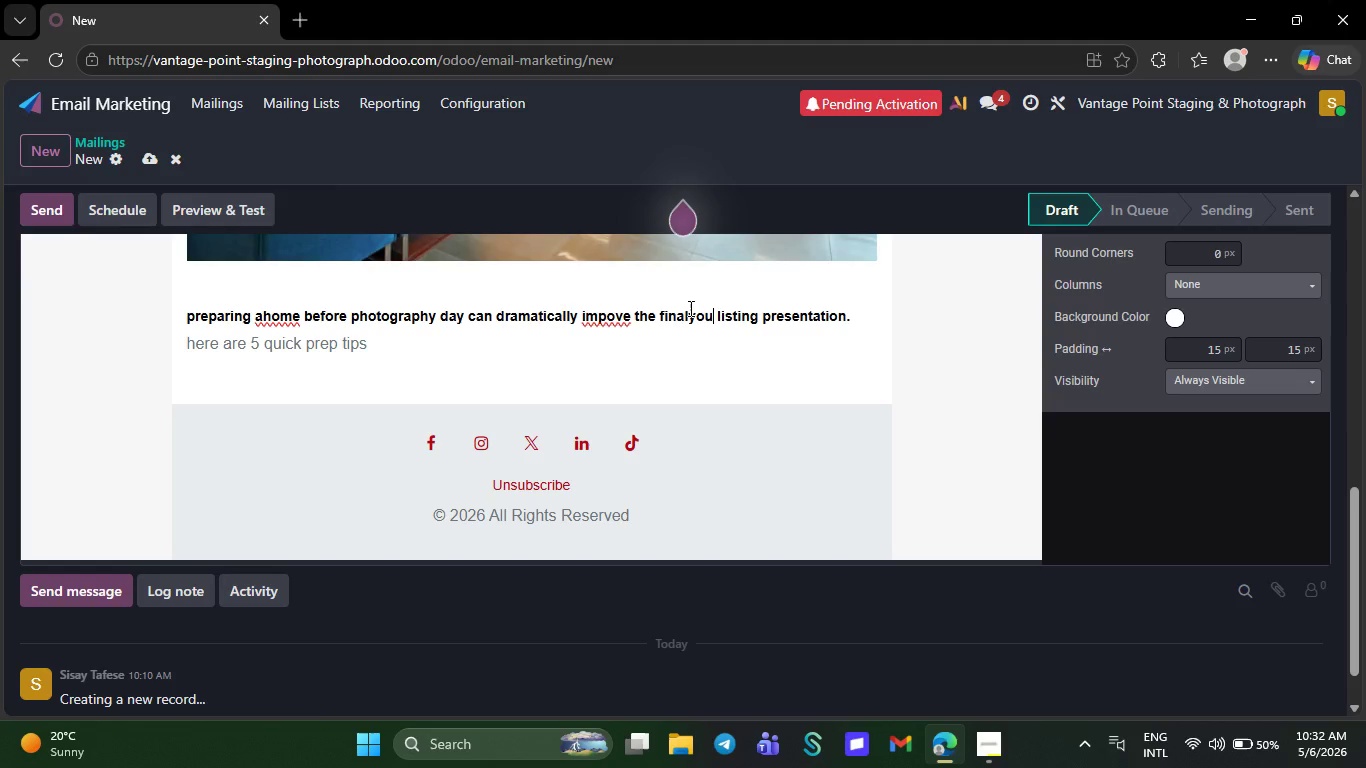 
wait(6.49)
 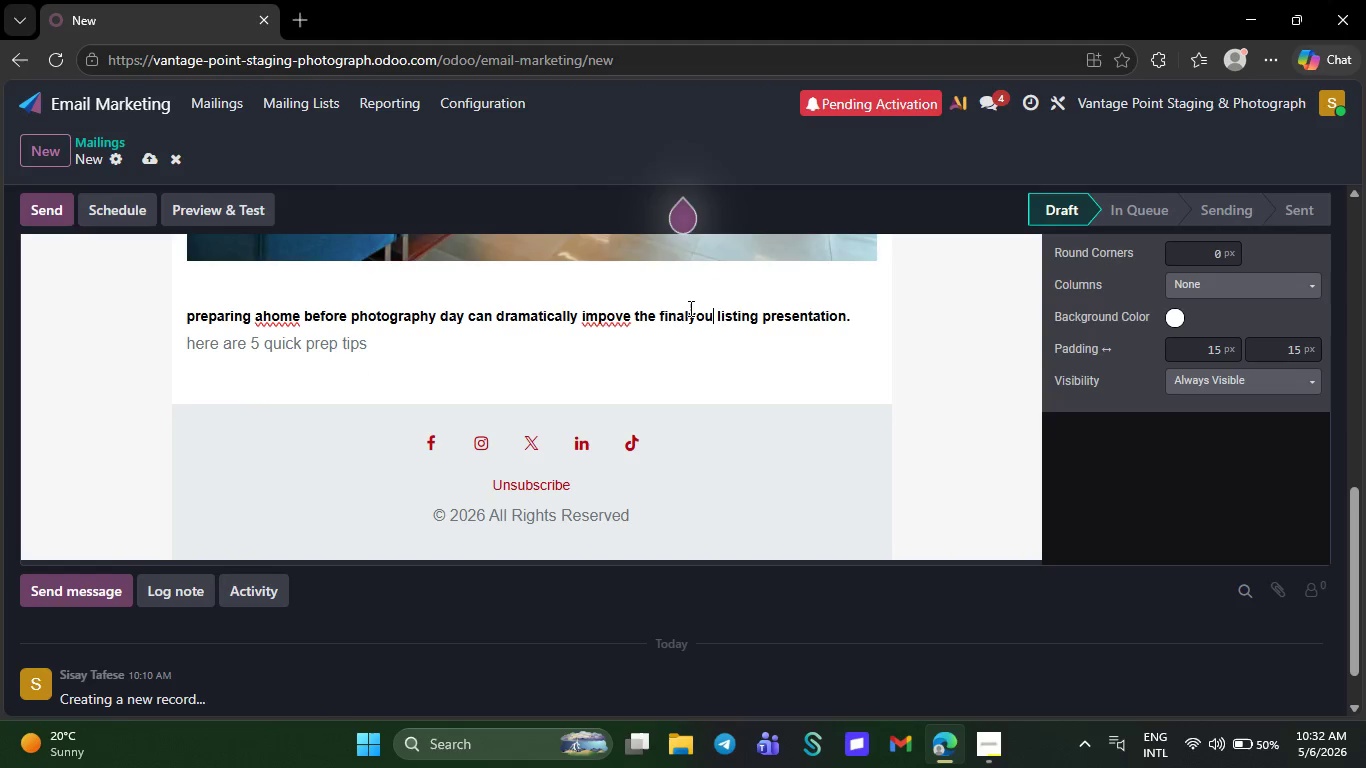 
key(Backspace)
 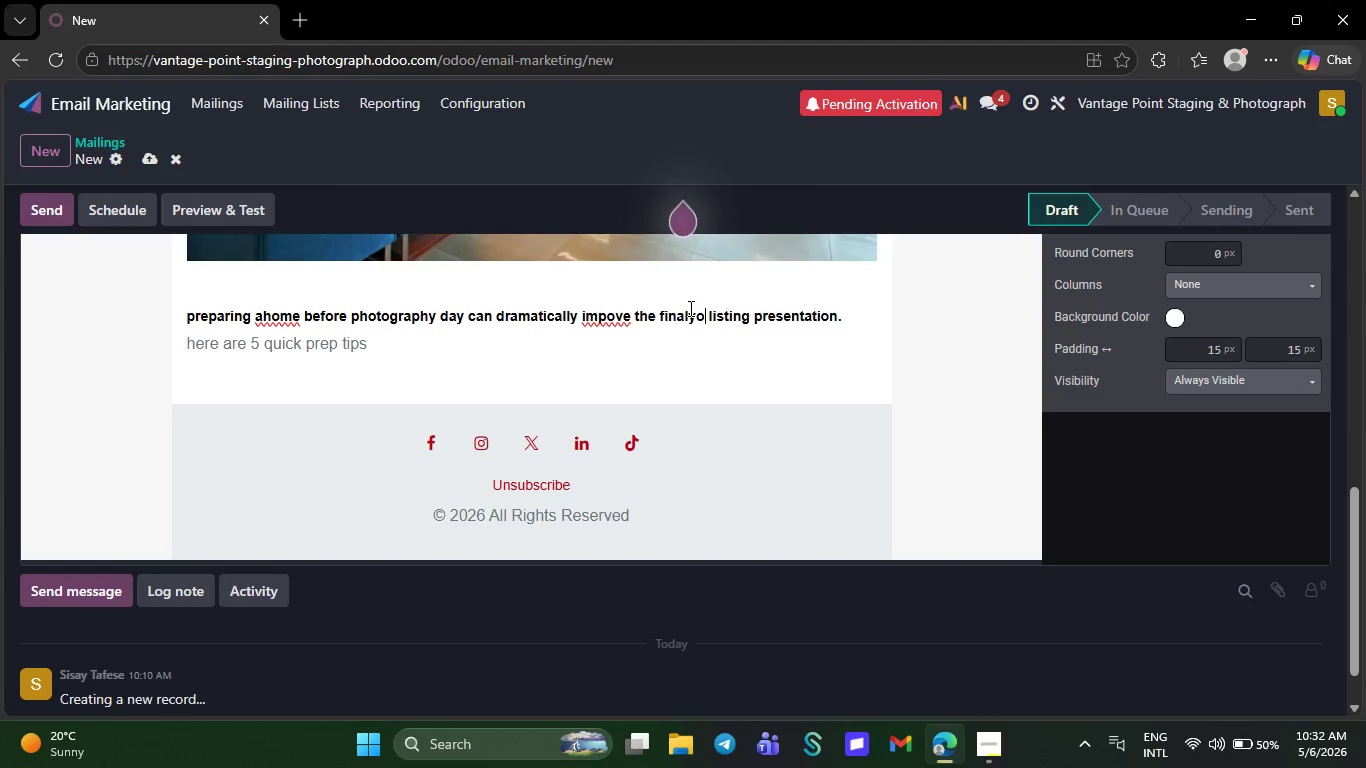 
key(Backspace)
 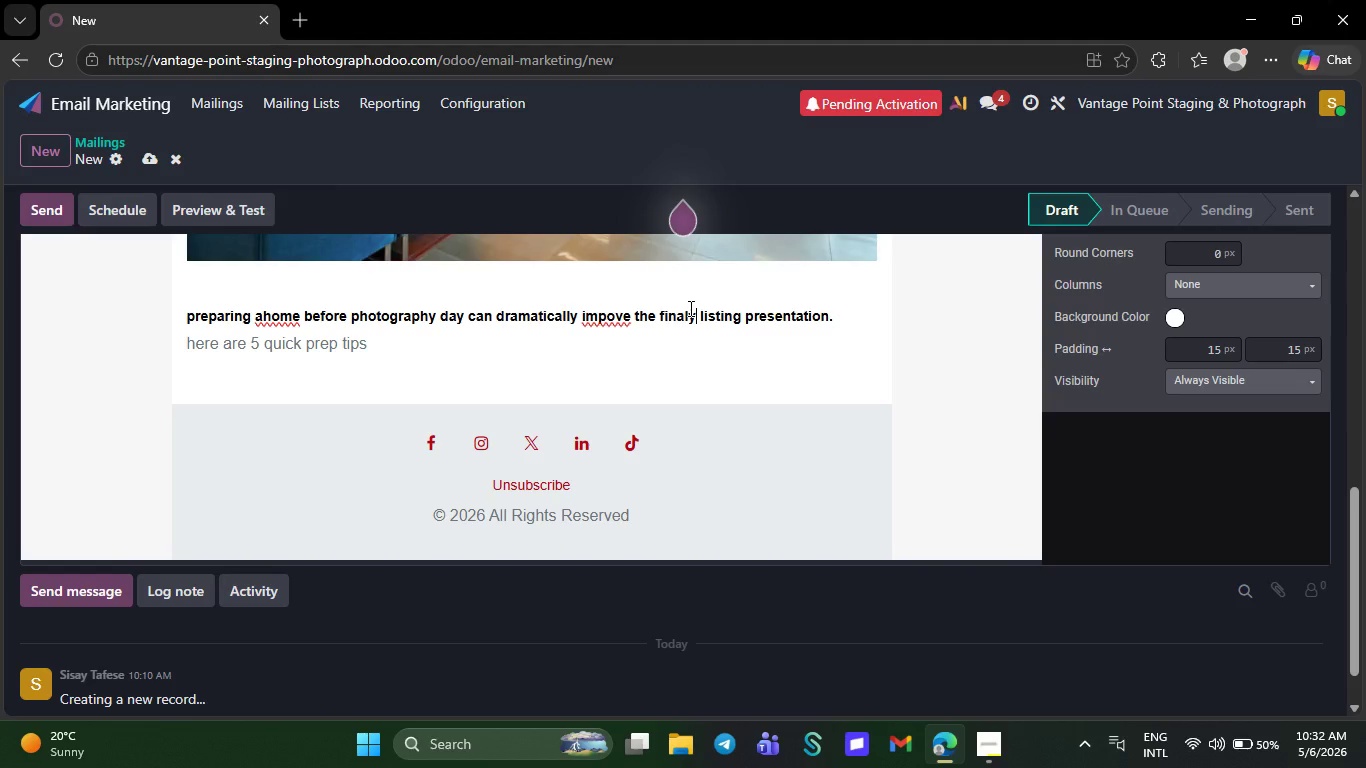 
key(Backspace)
 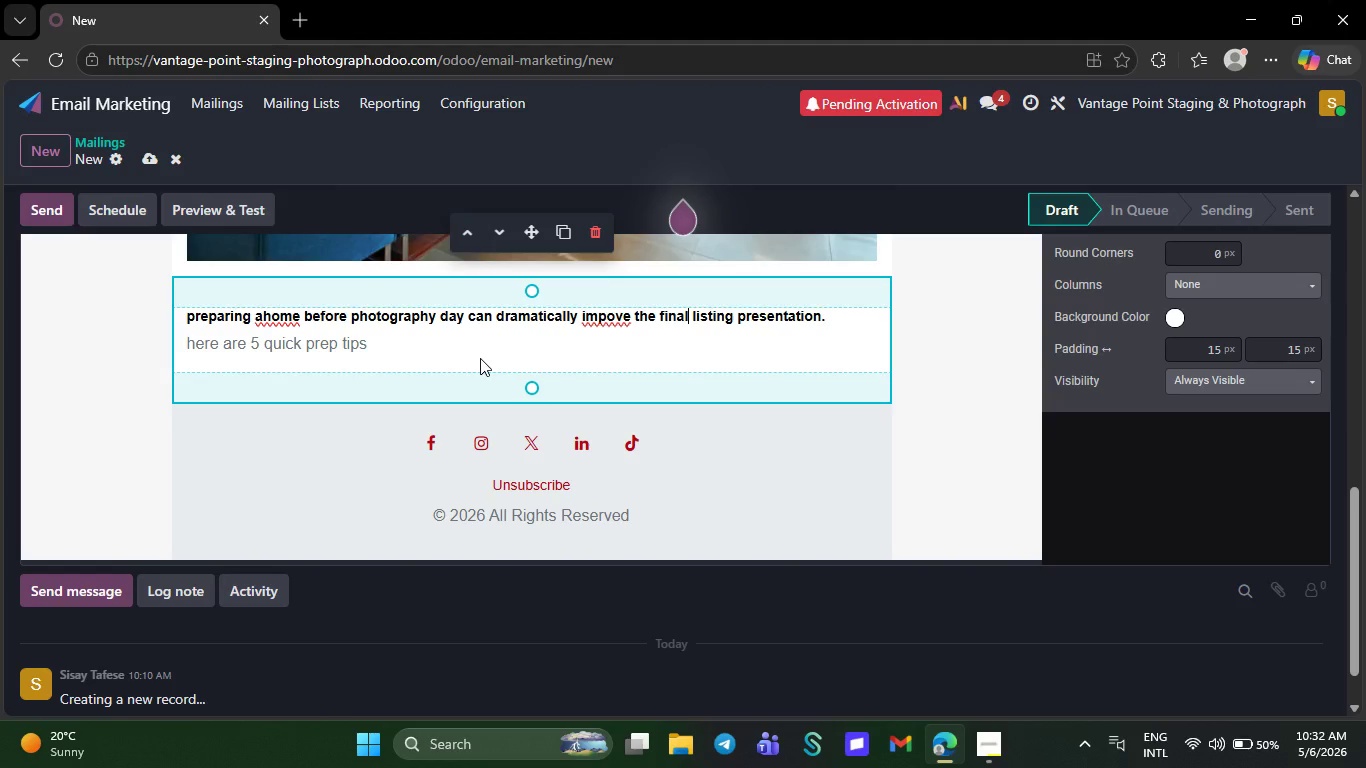 
left_click([374, 345])
 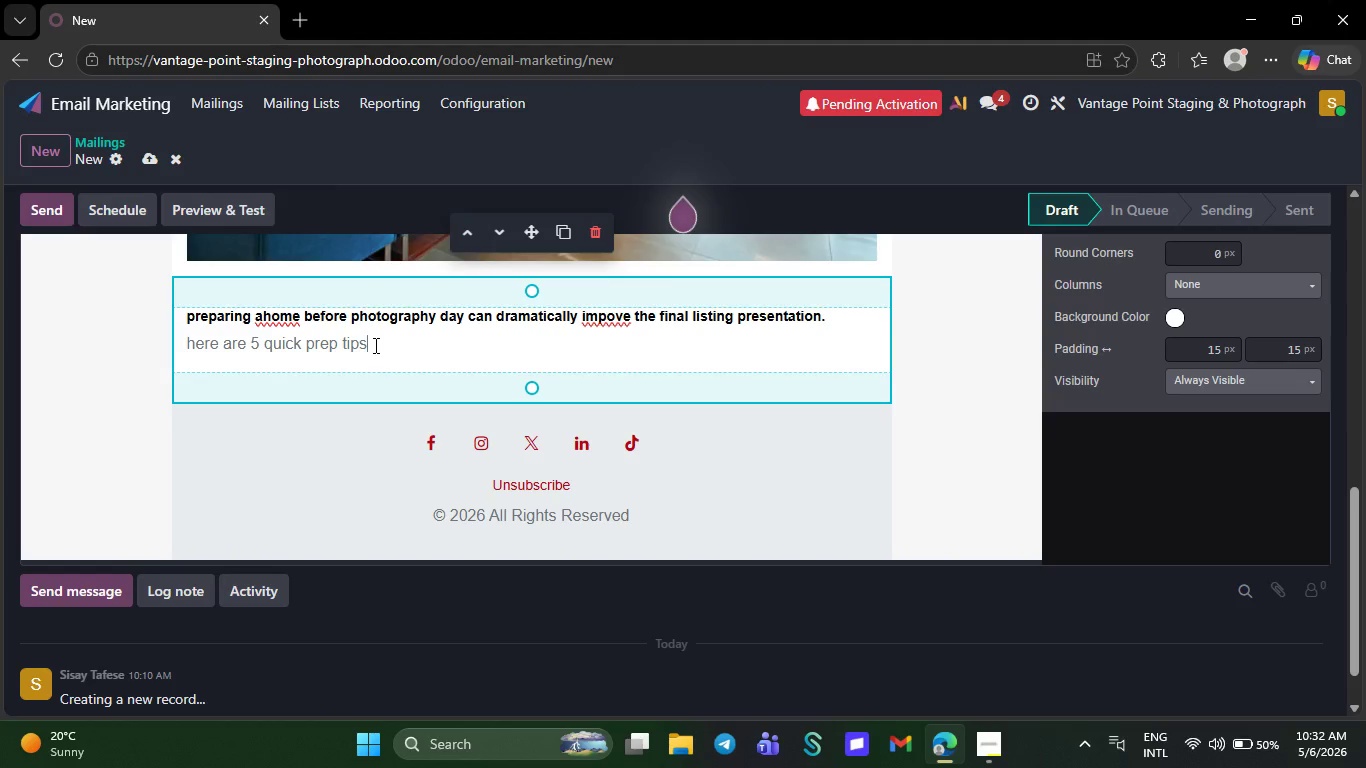 
key(Space)
 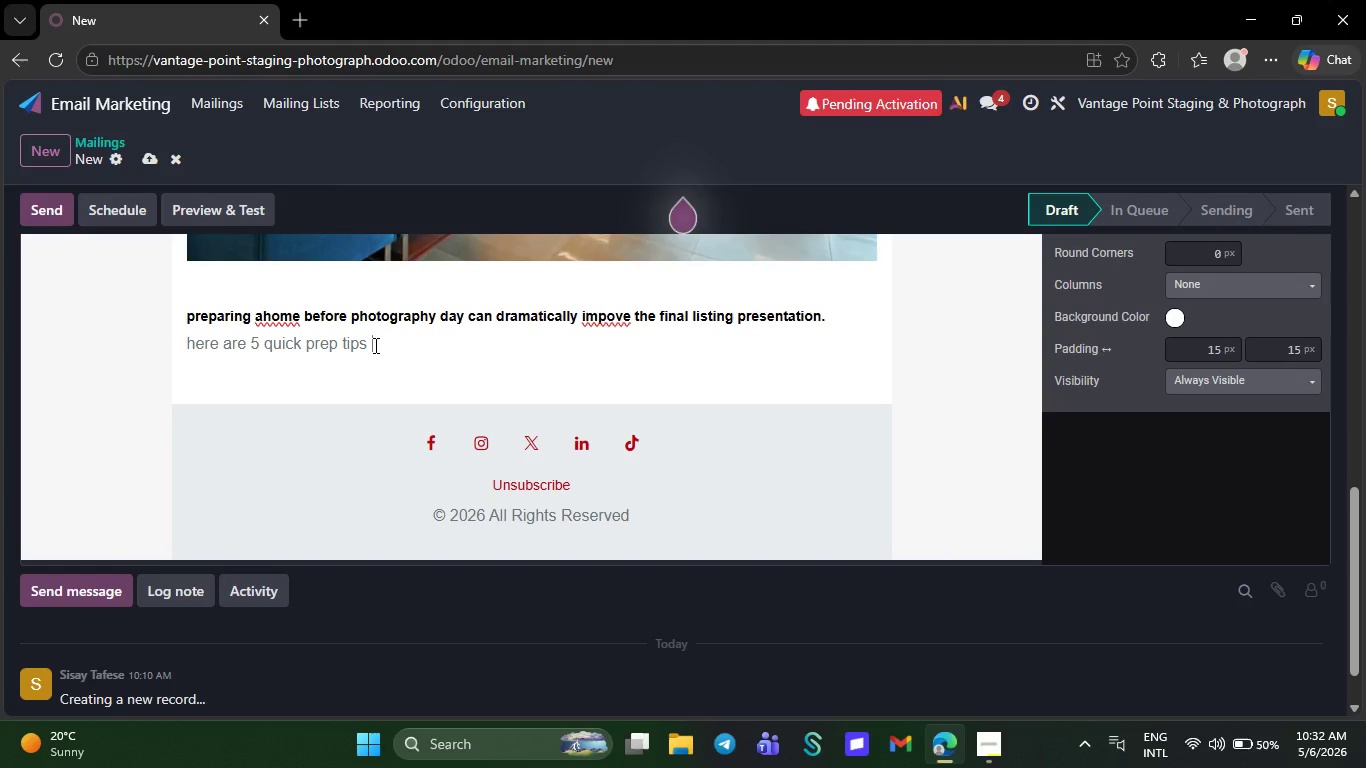 
wait(11.11)
 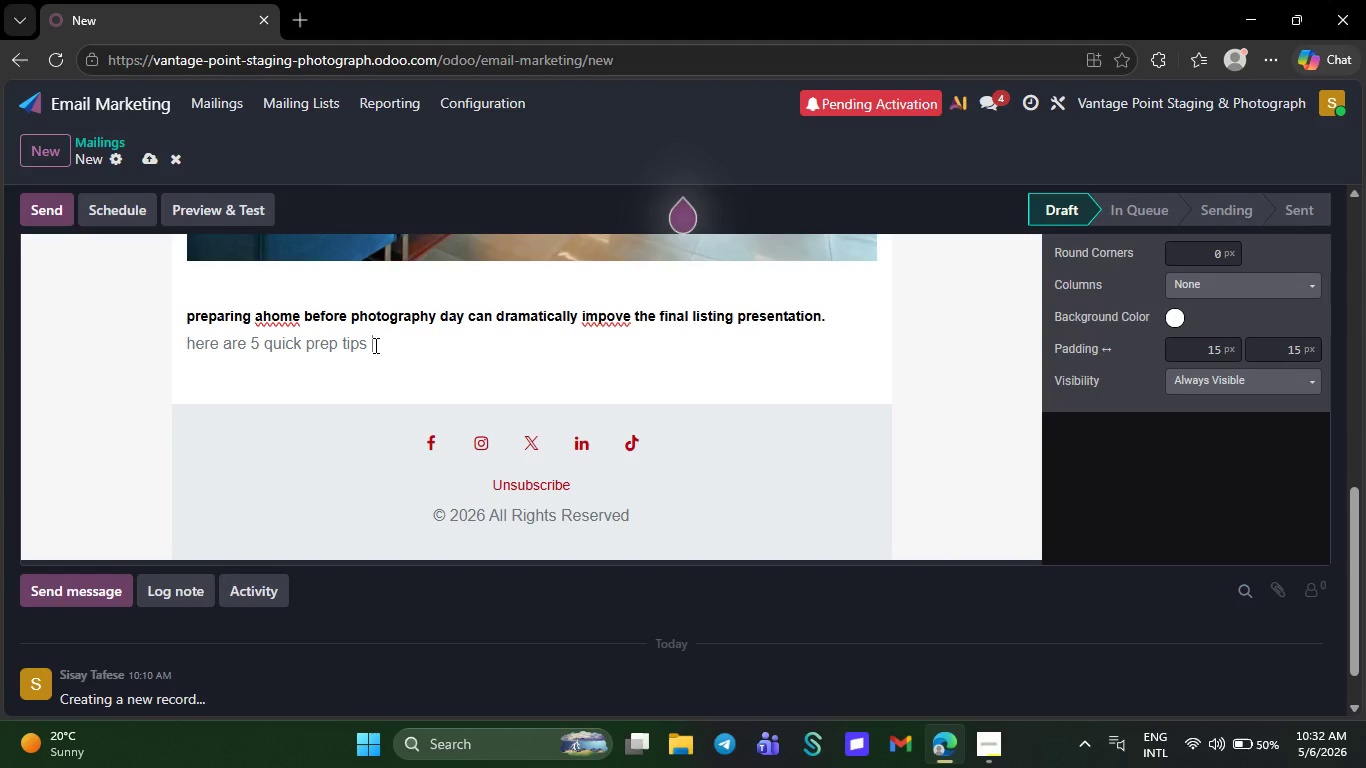 
type(you)
 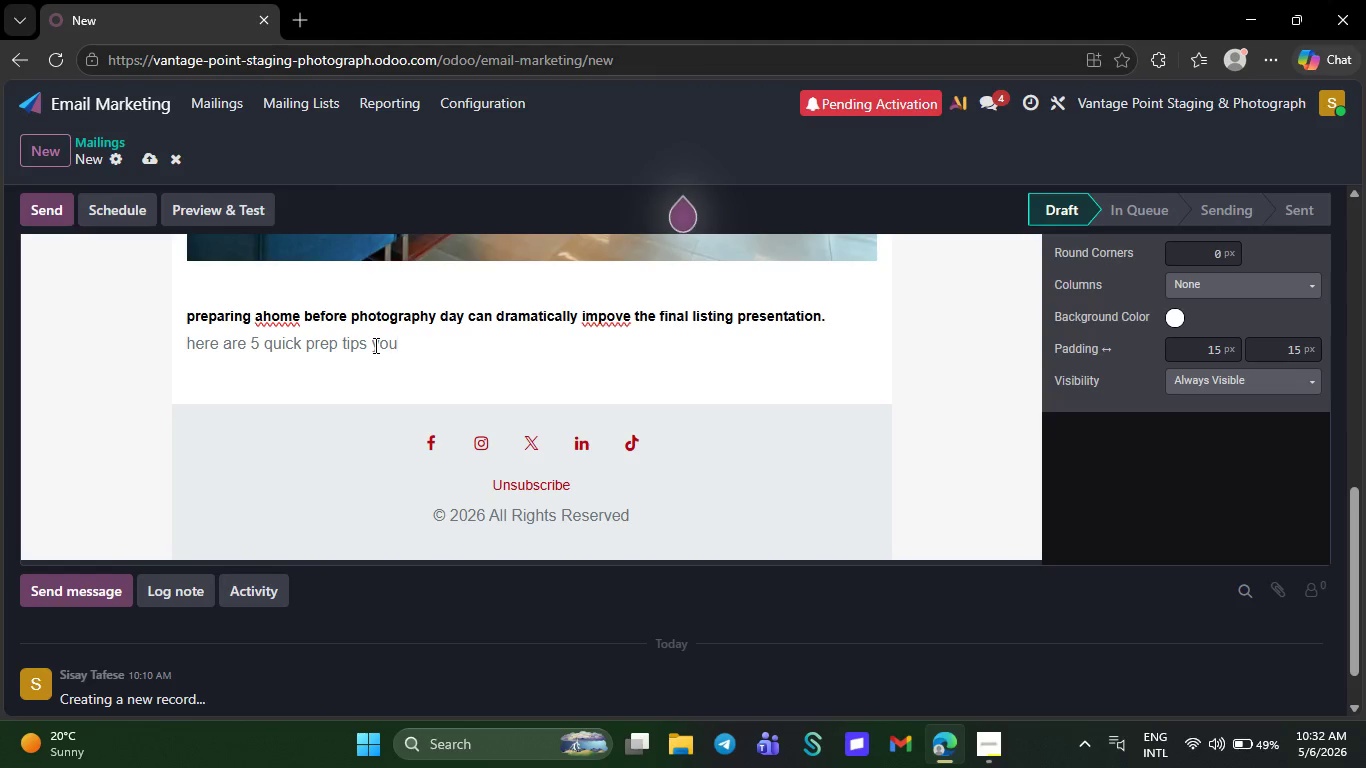 
left_click([374, 345])
 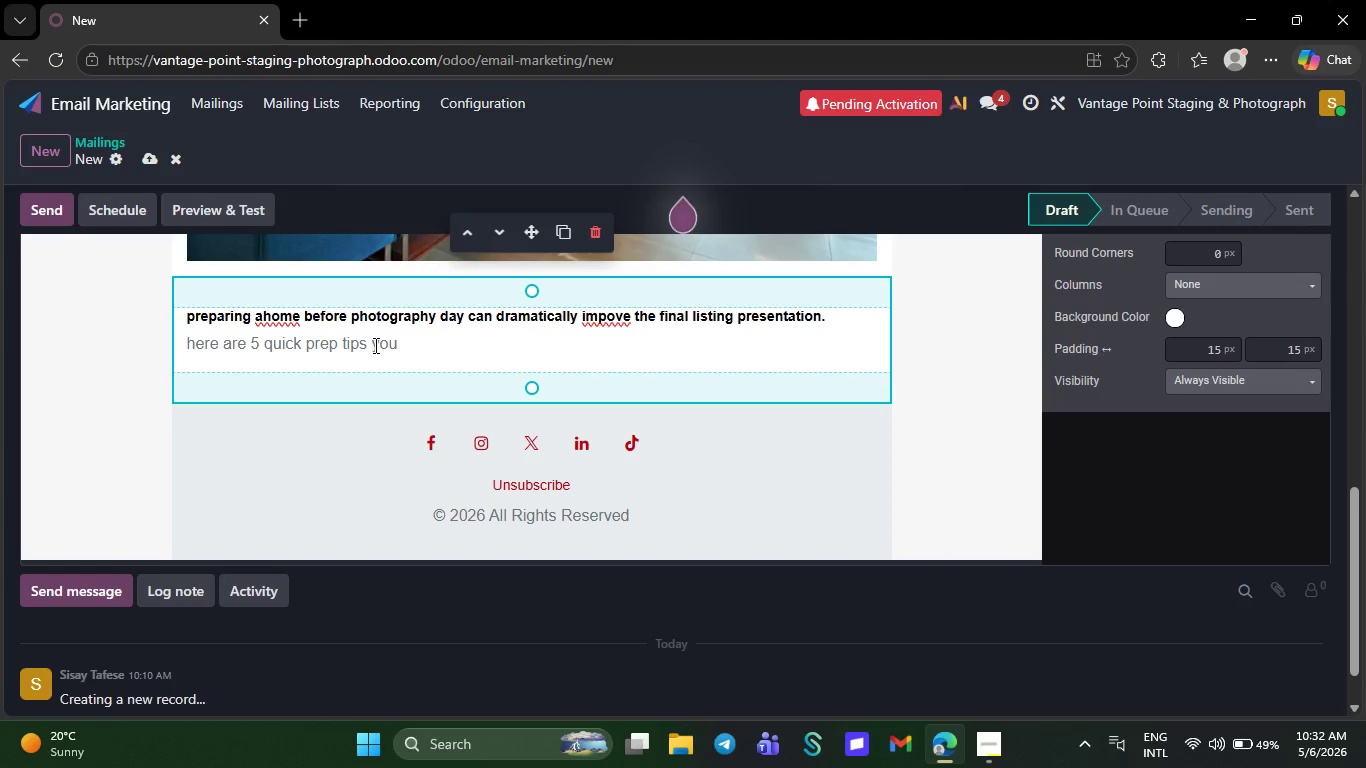 
type(can)
 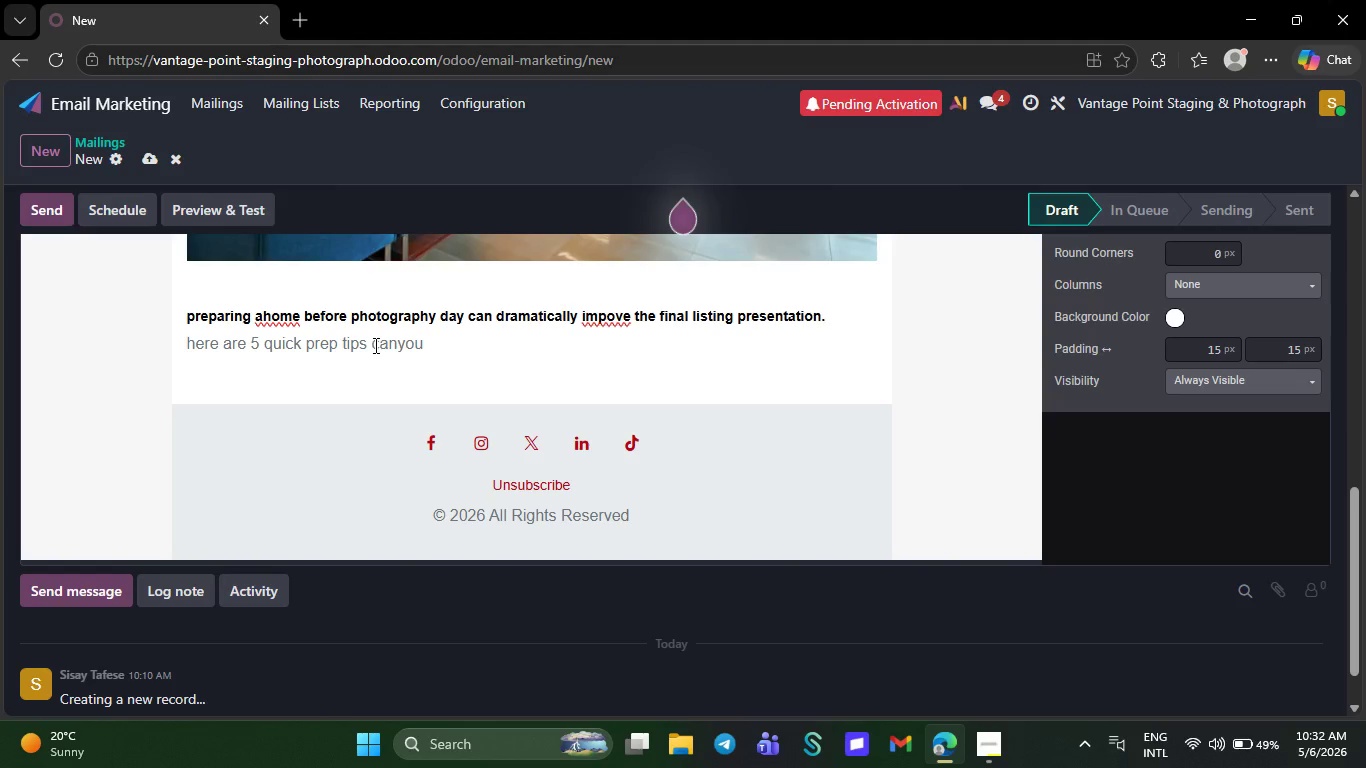 
key(Backspace)
 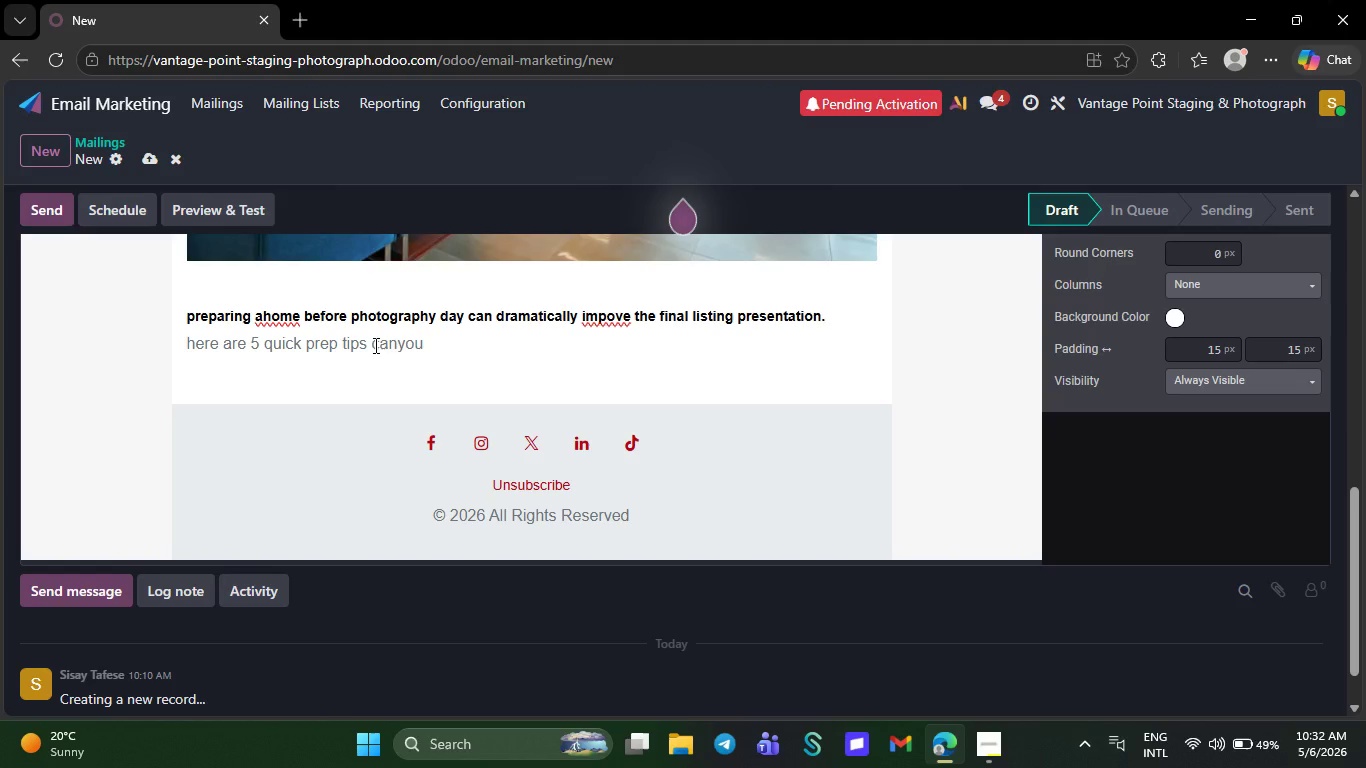 
key(Backspace)
 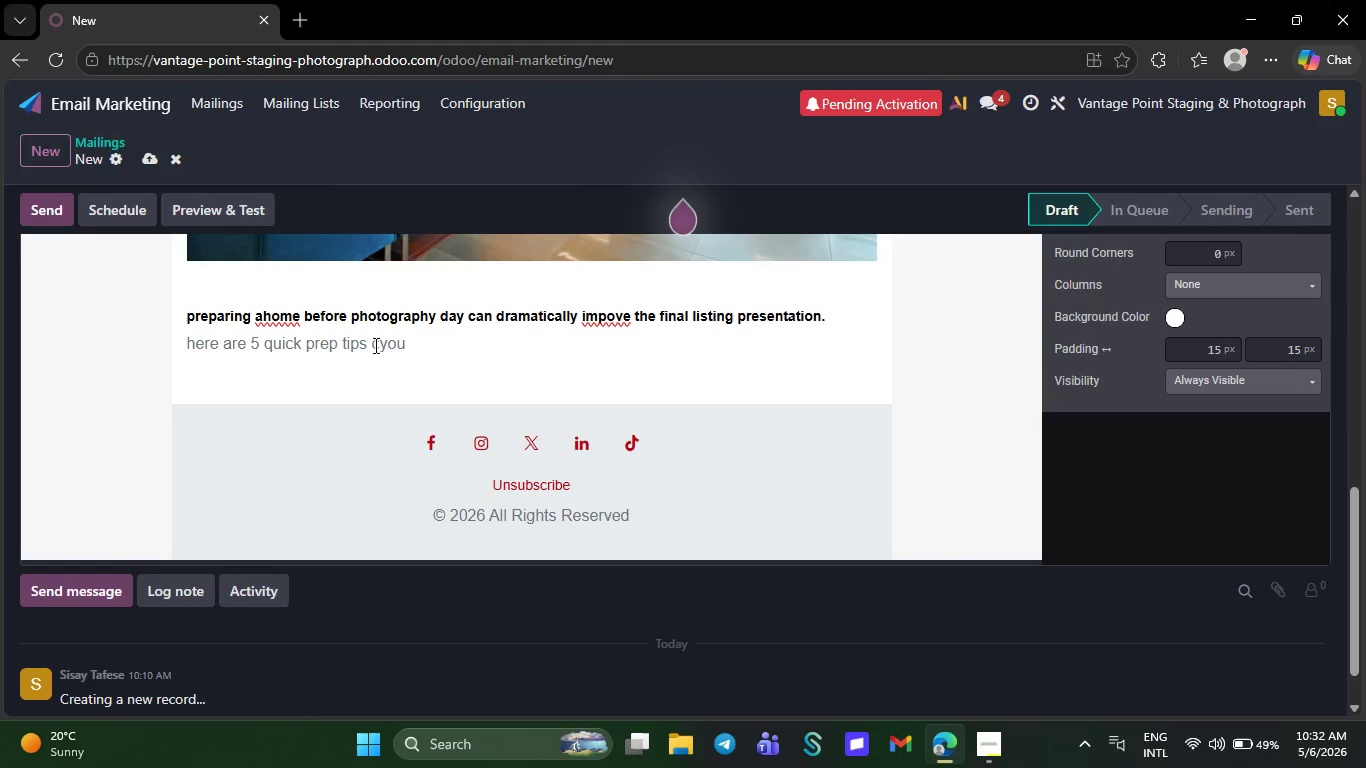 
key(Backspace)
 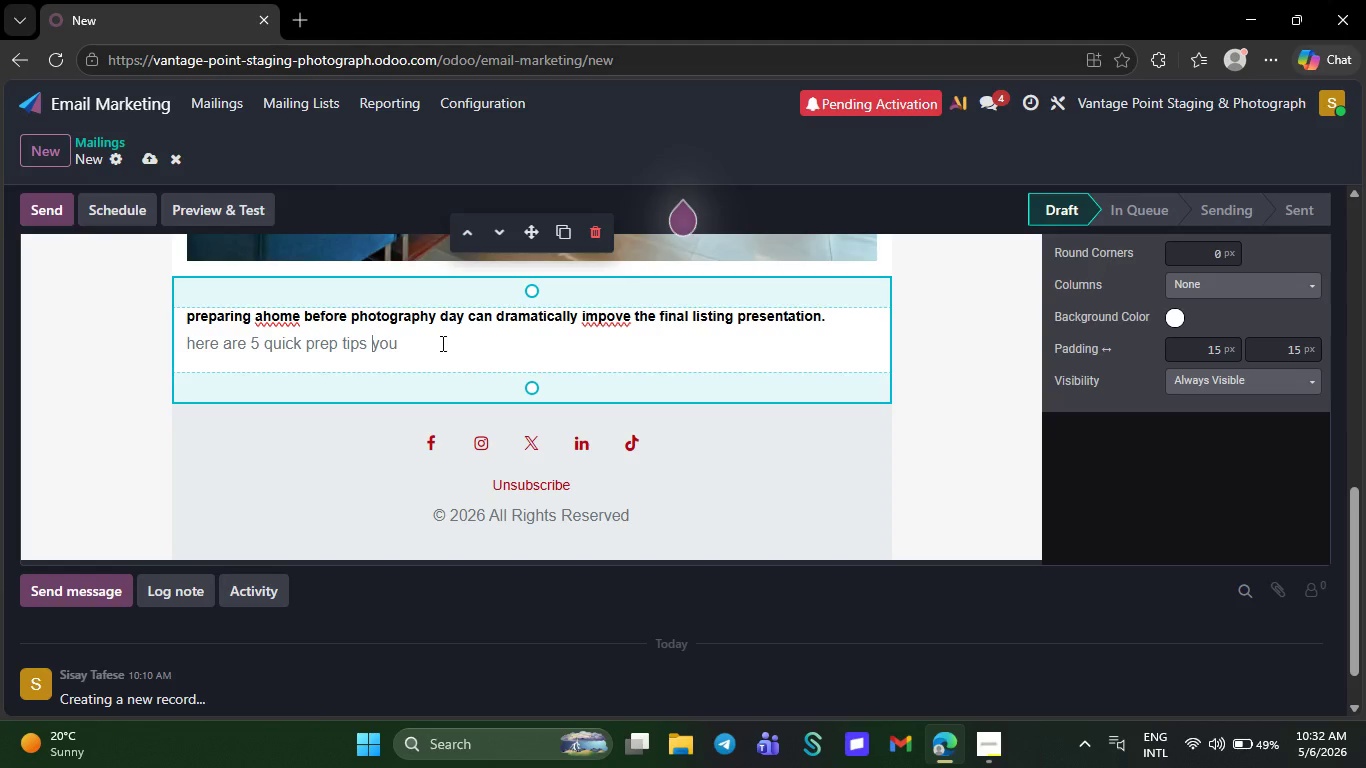 
left_click([420, 344])
 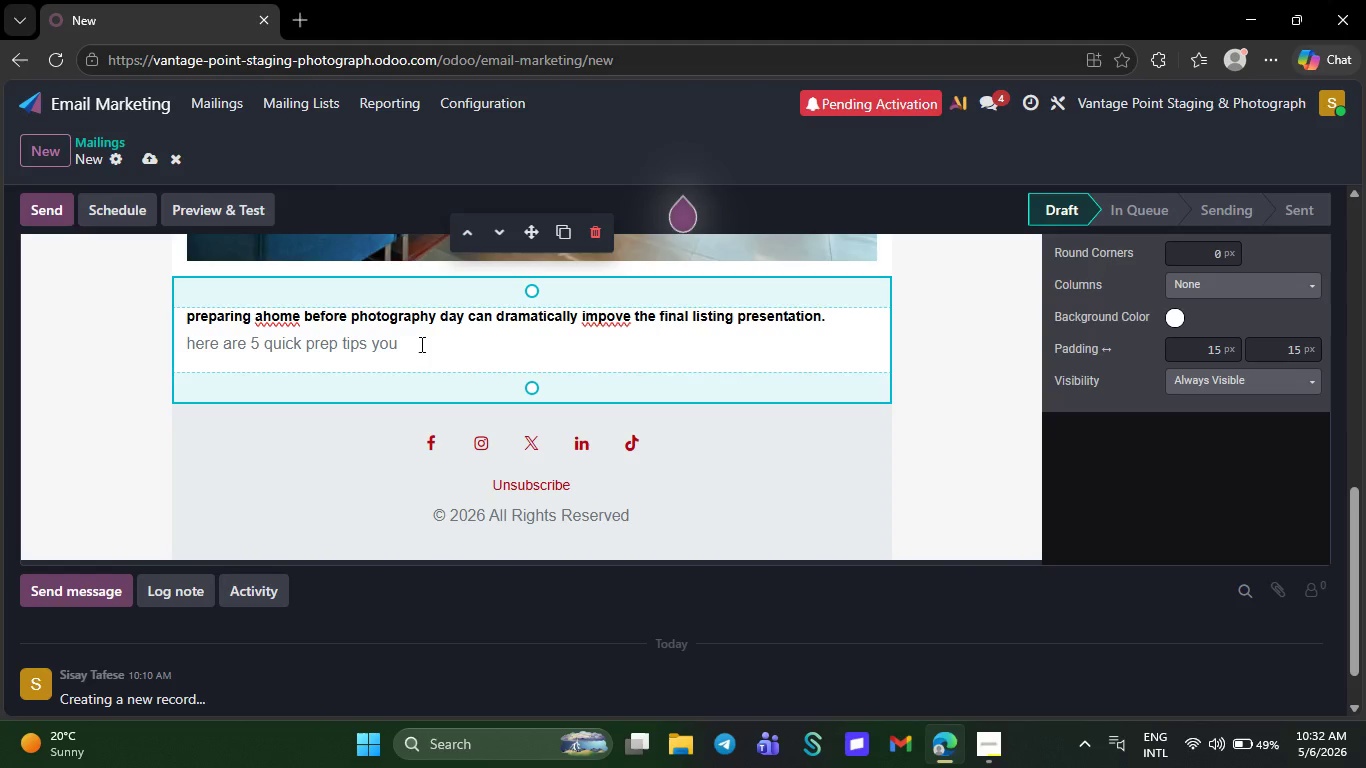 
type( can)
 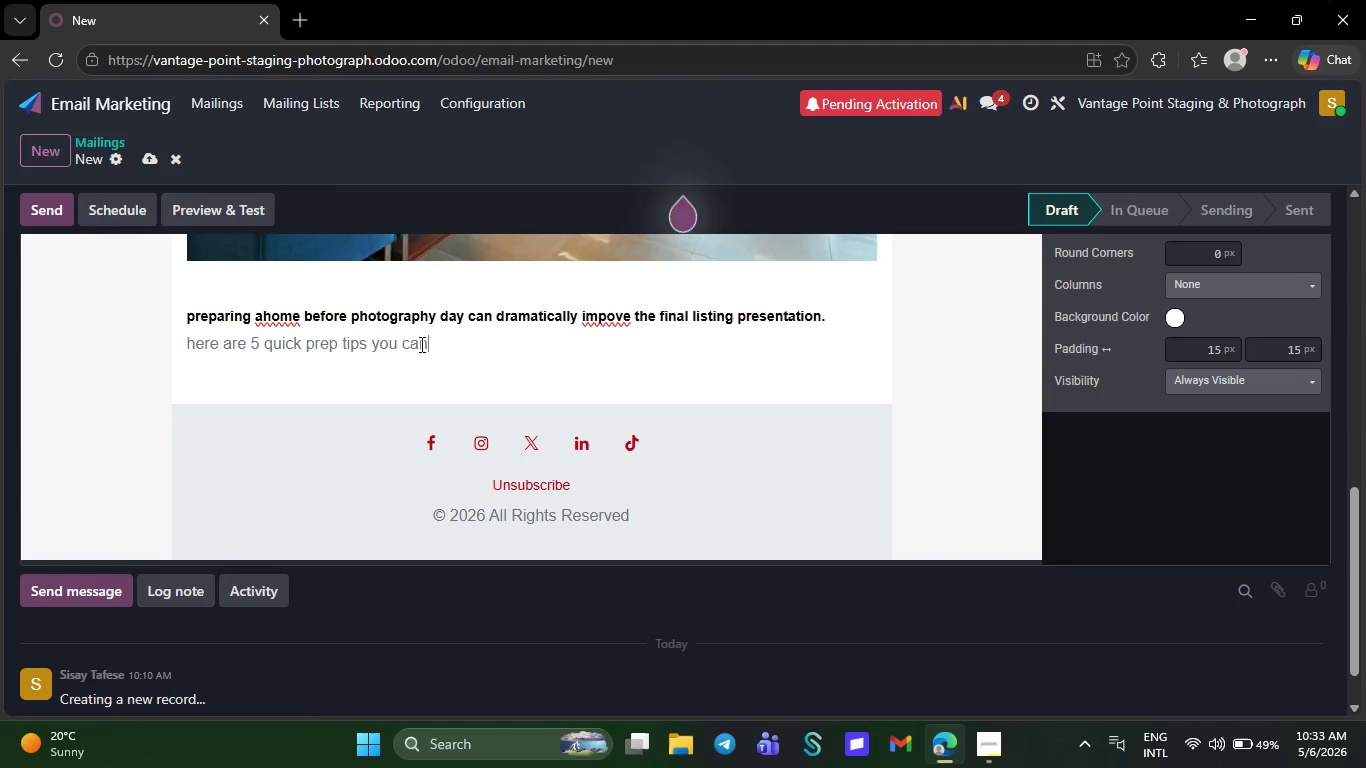 
wait(5.3)
 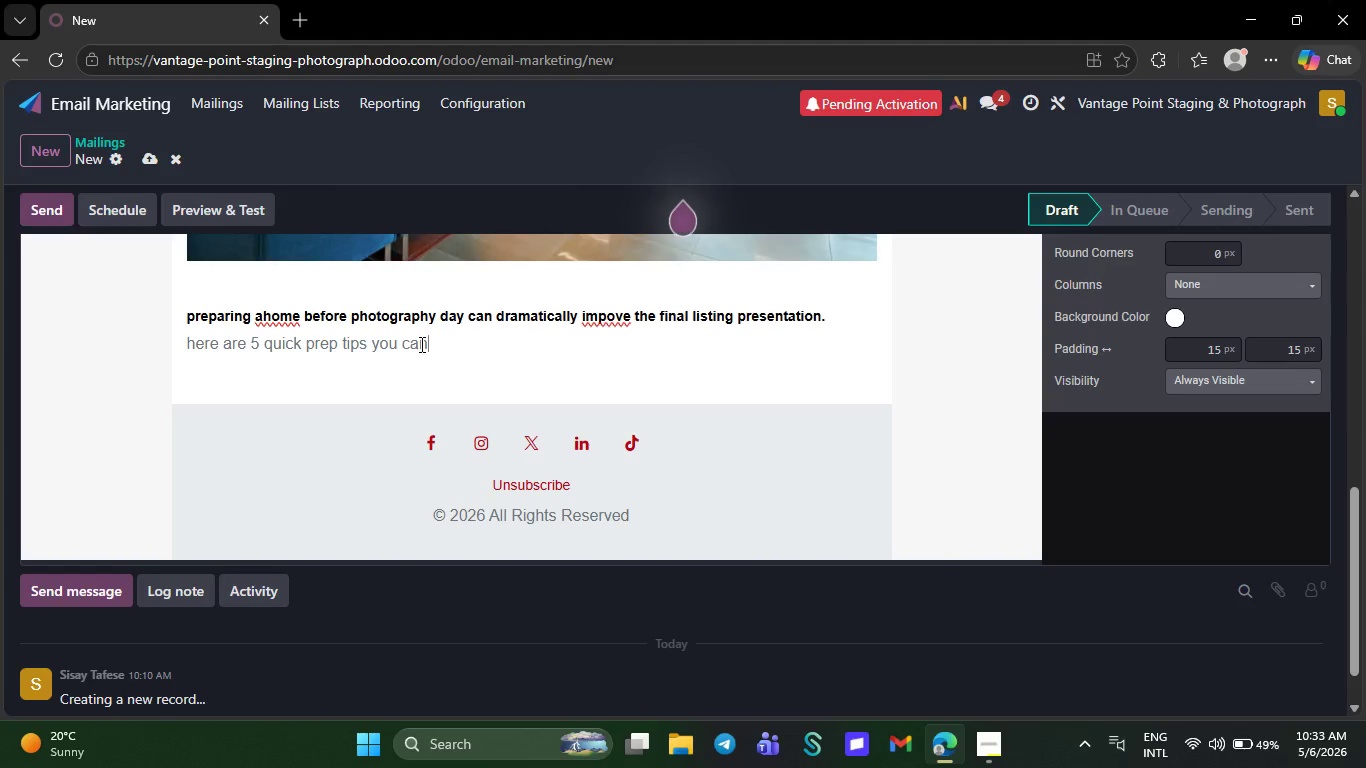 
left_click([420, 344])
 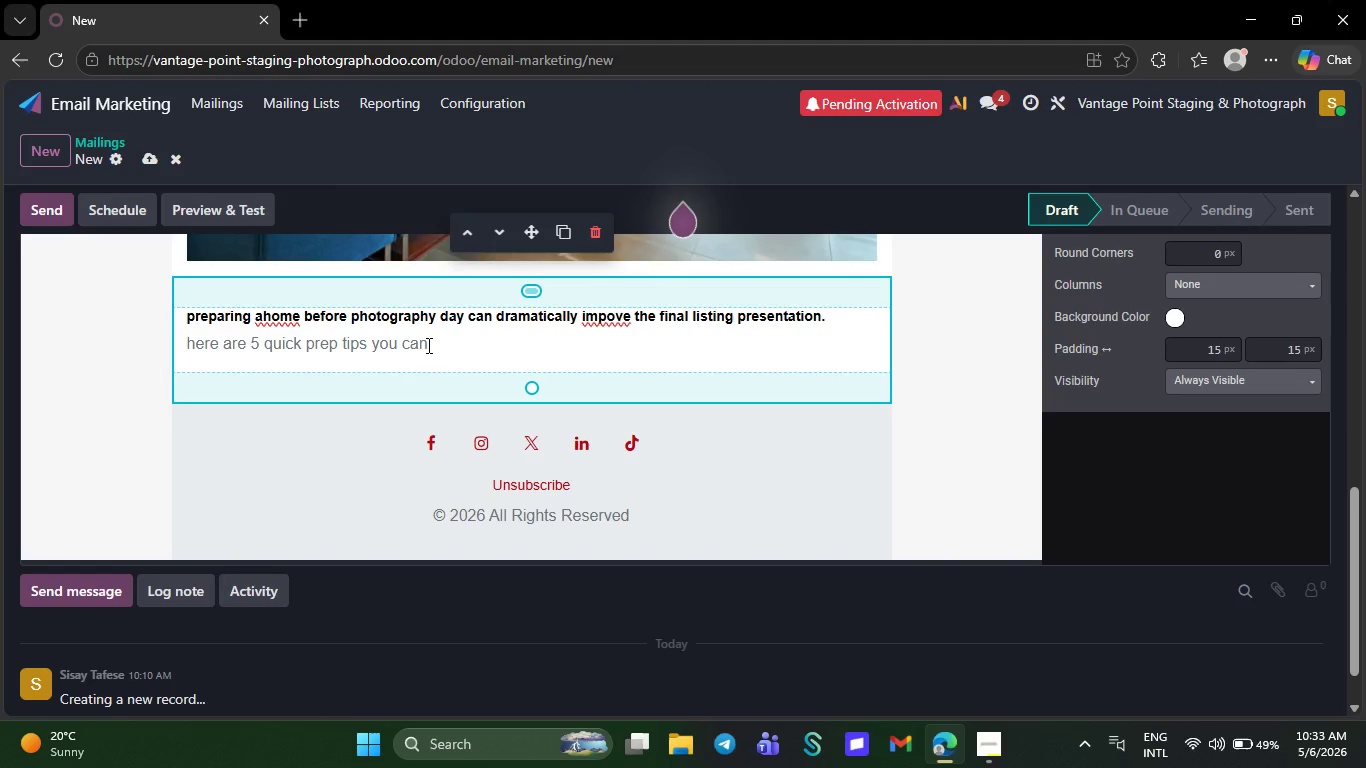 
left_click([429, 344])
 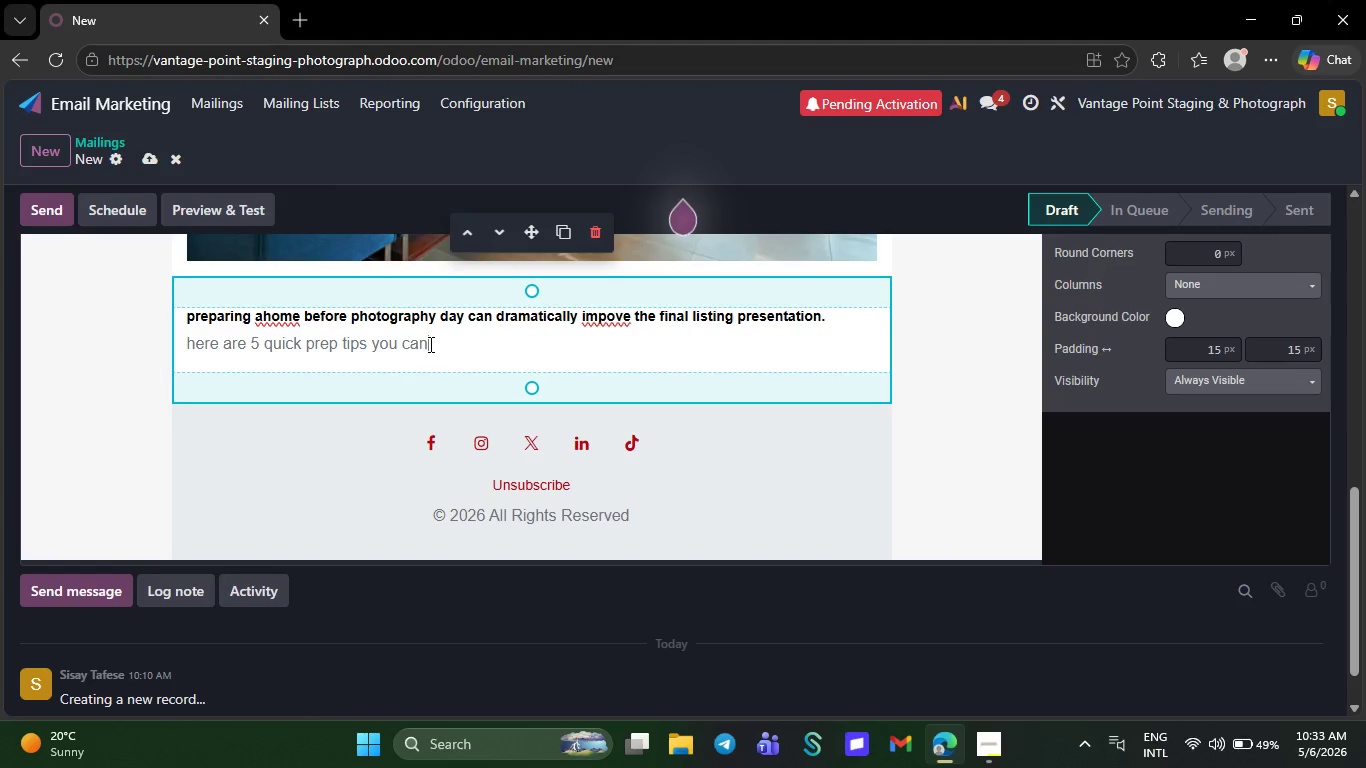 
type( share)
 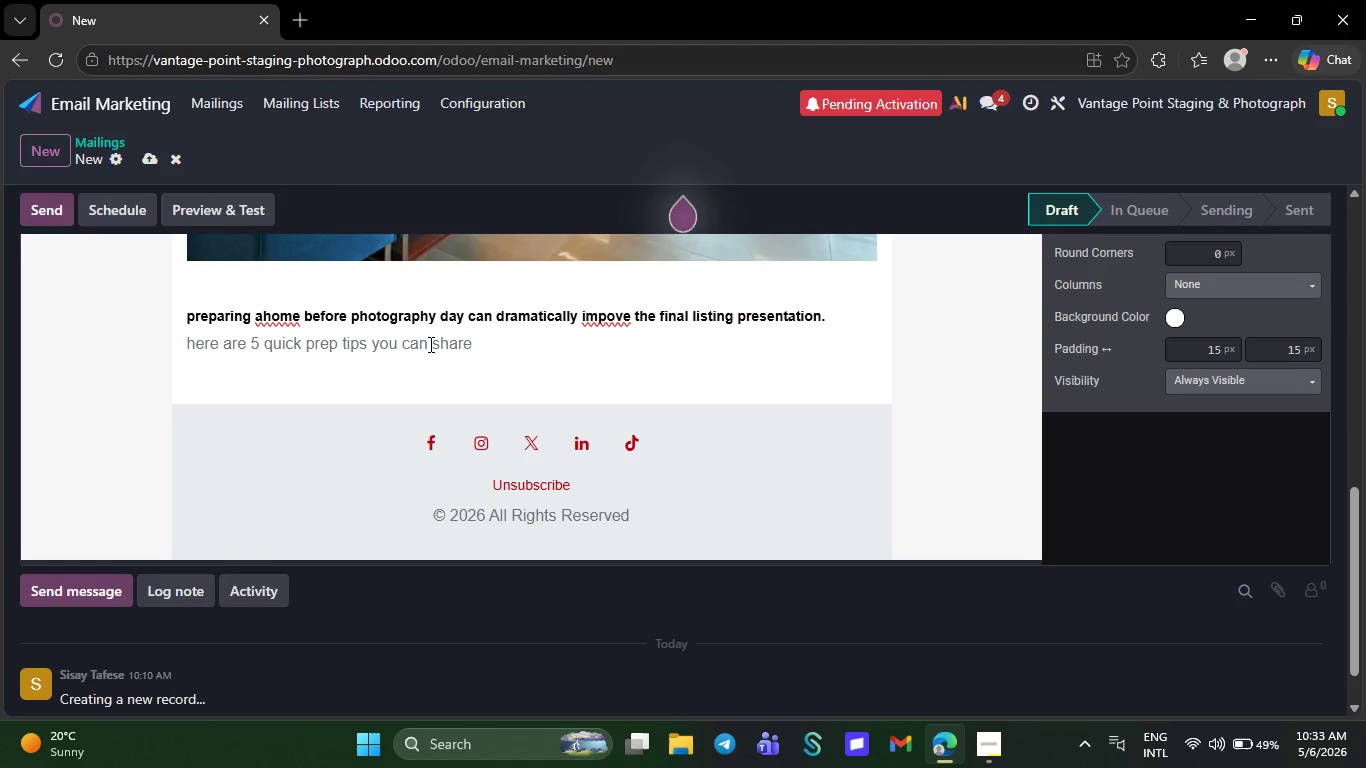 
left_click([429, 344])
 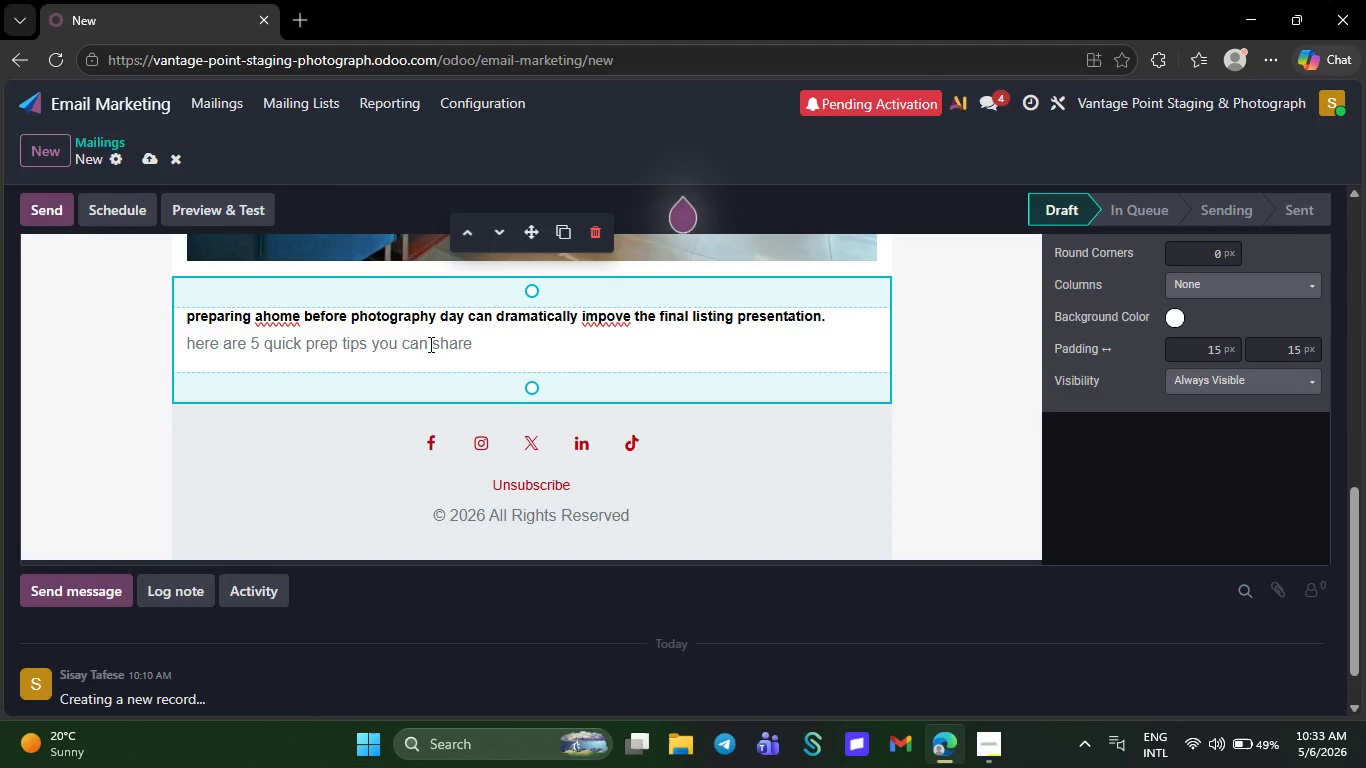 
type(whith)
 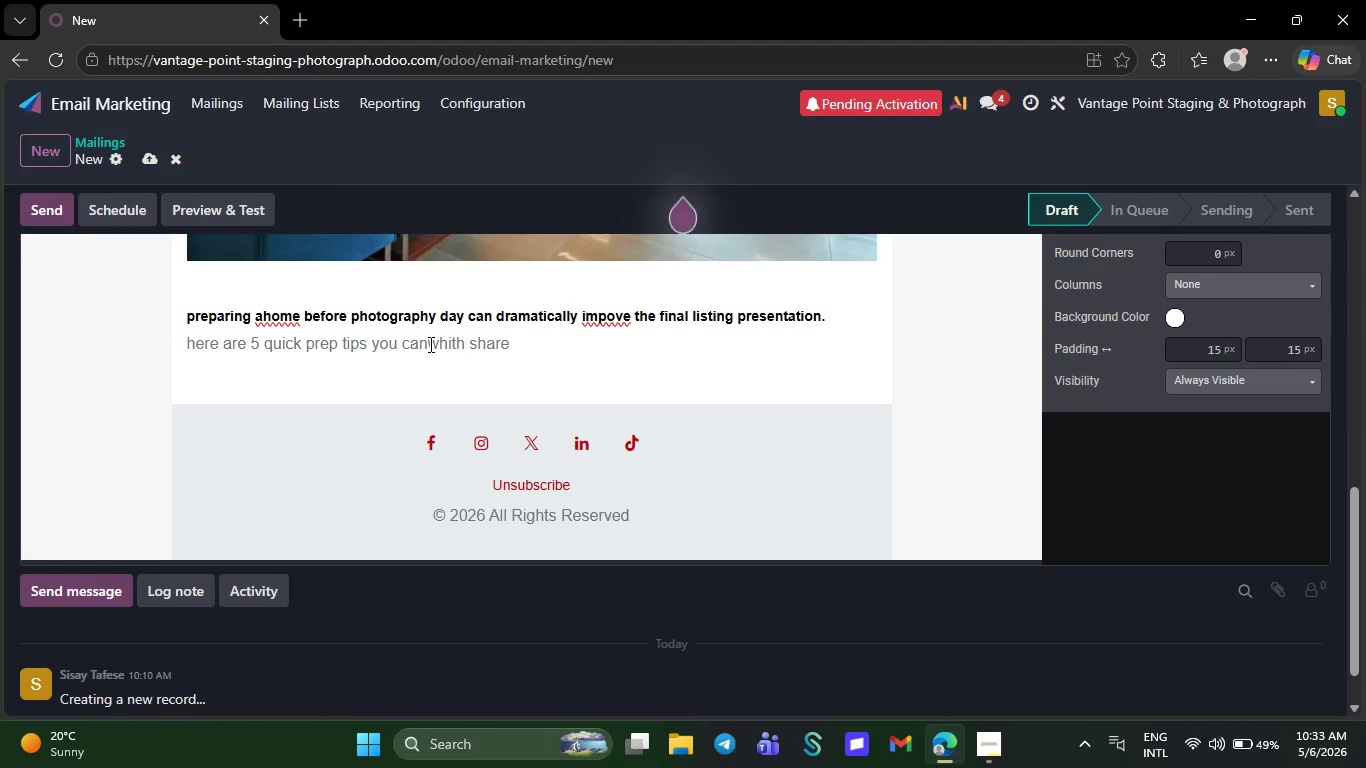 
key(Backspace)
 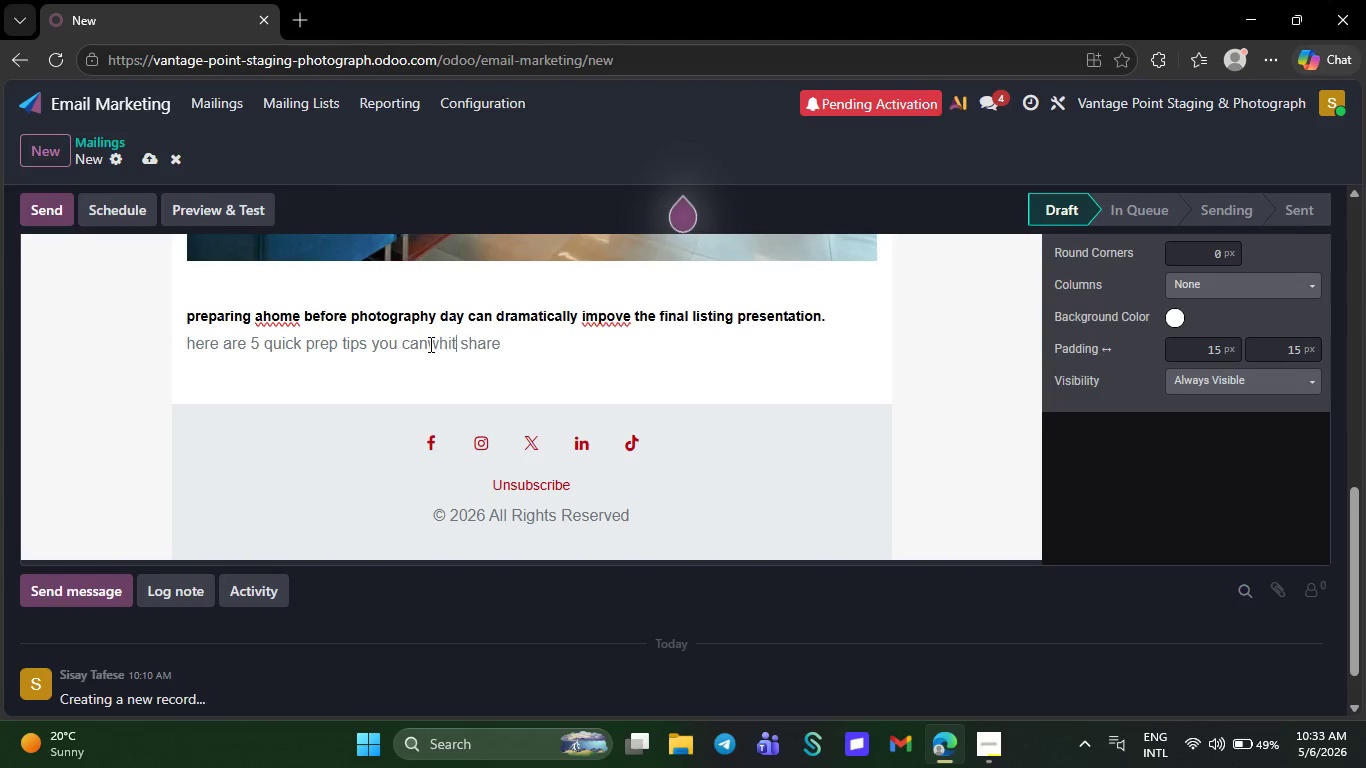 
key(Backspace)
 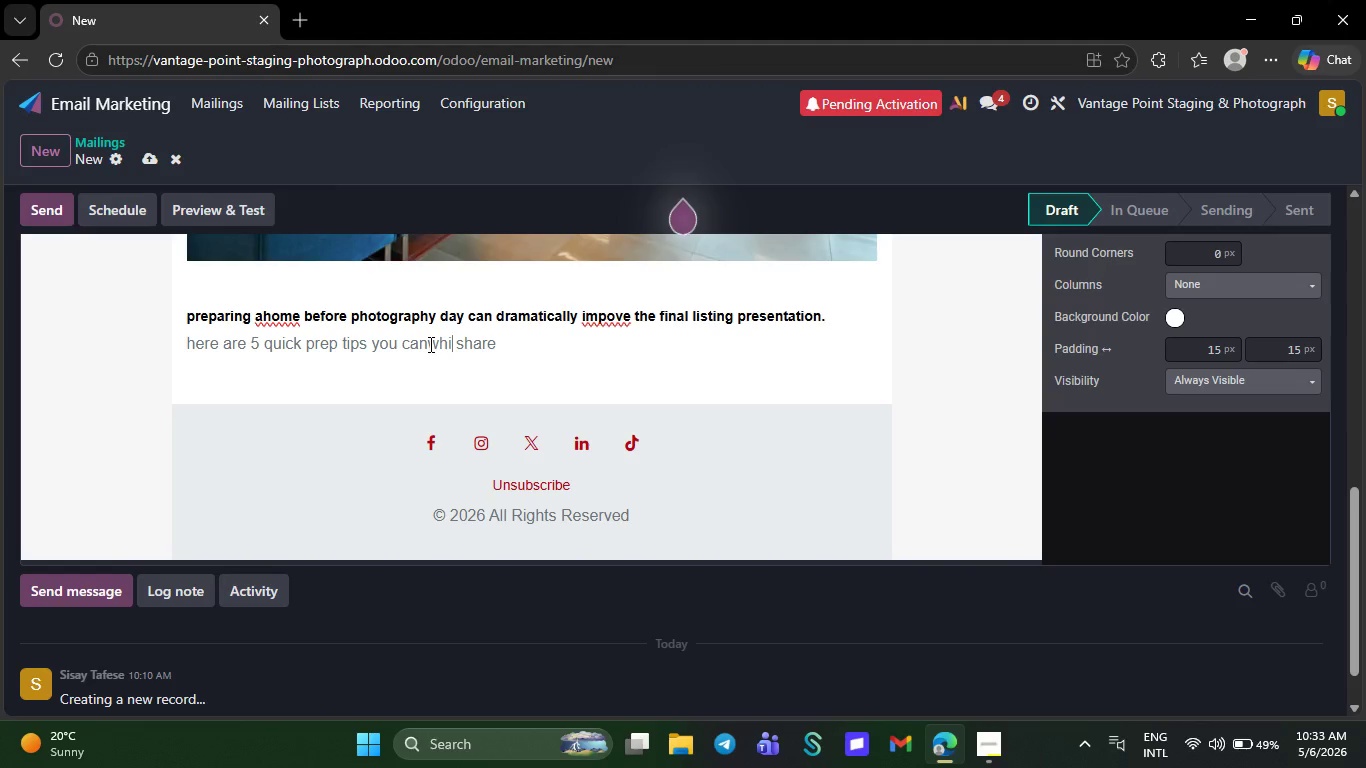 
key(Backspace)
 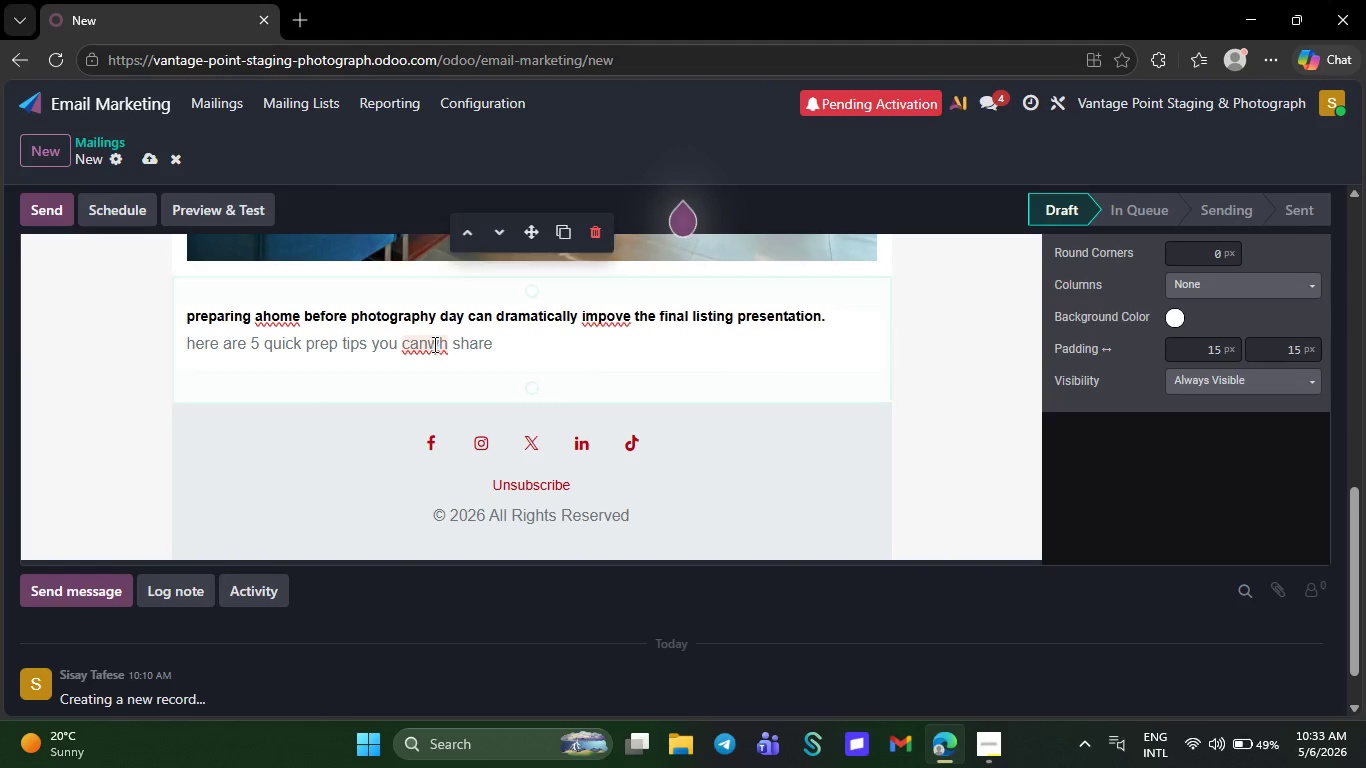 
left_click([447, 341])
 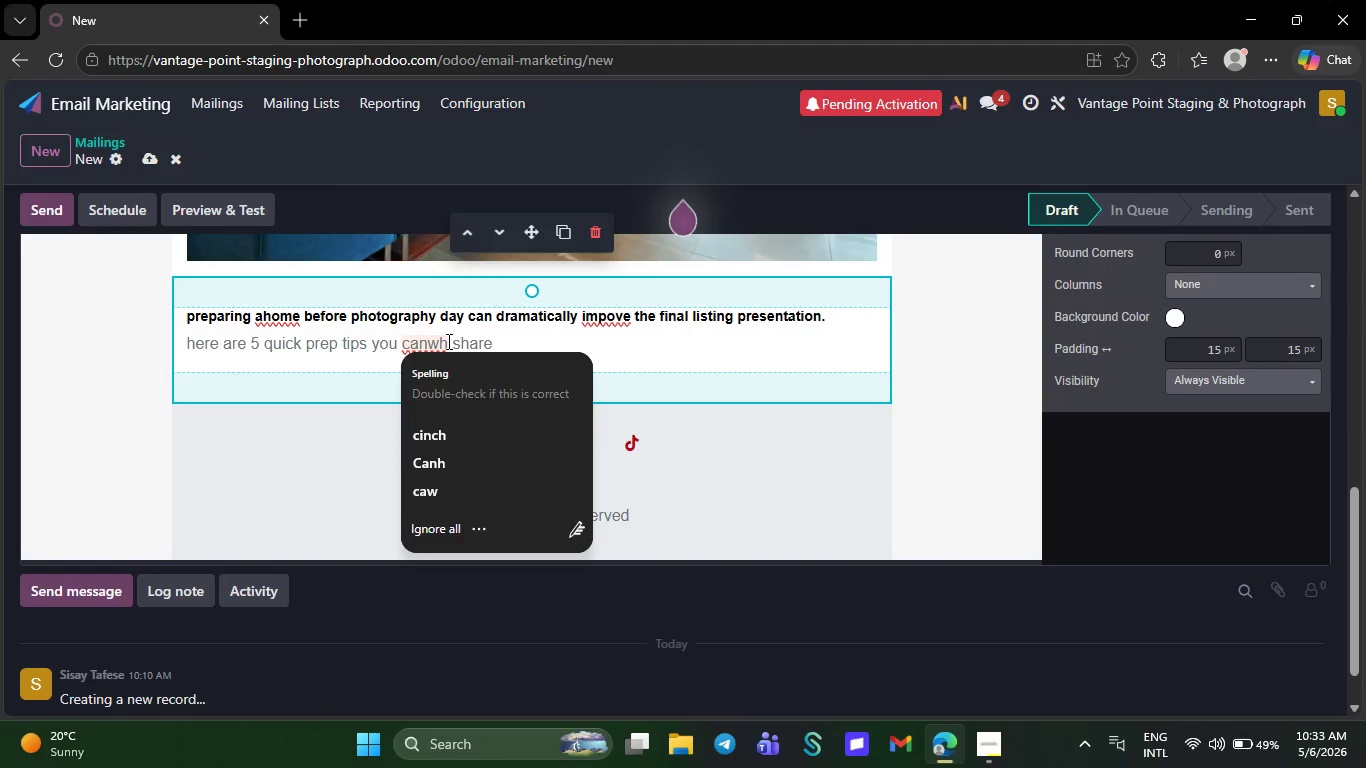 
key(Backspace)
 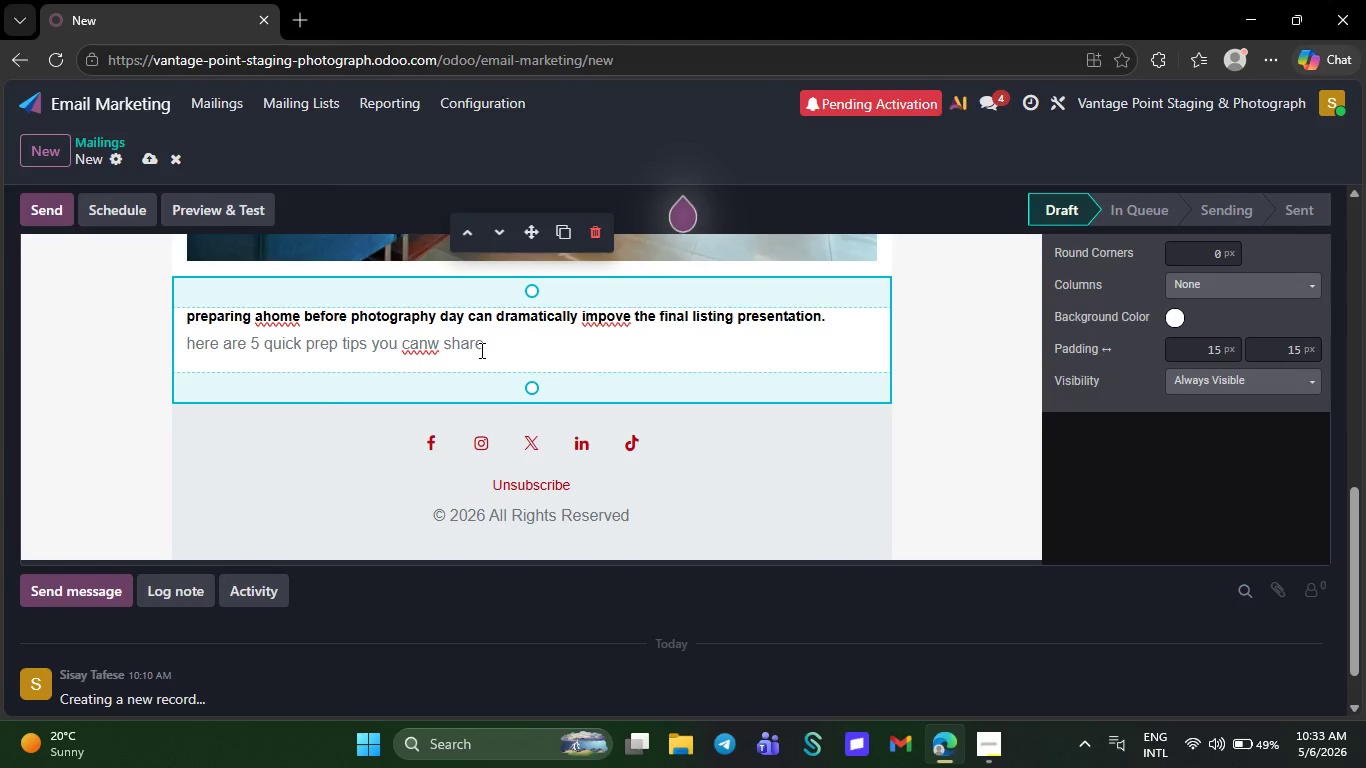 
left_click([486, 342])
 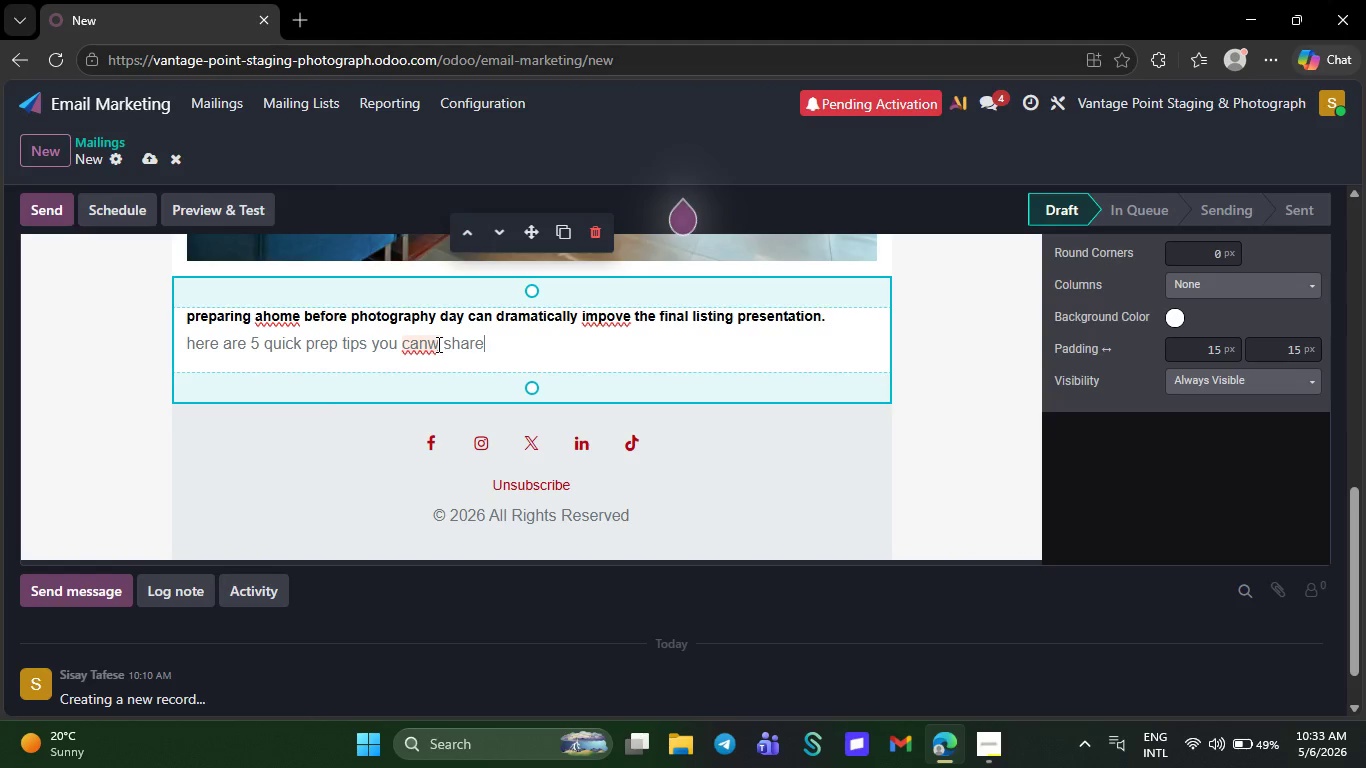 
key(Backspace)
 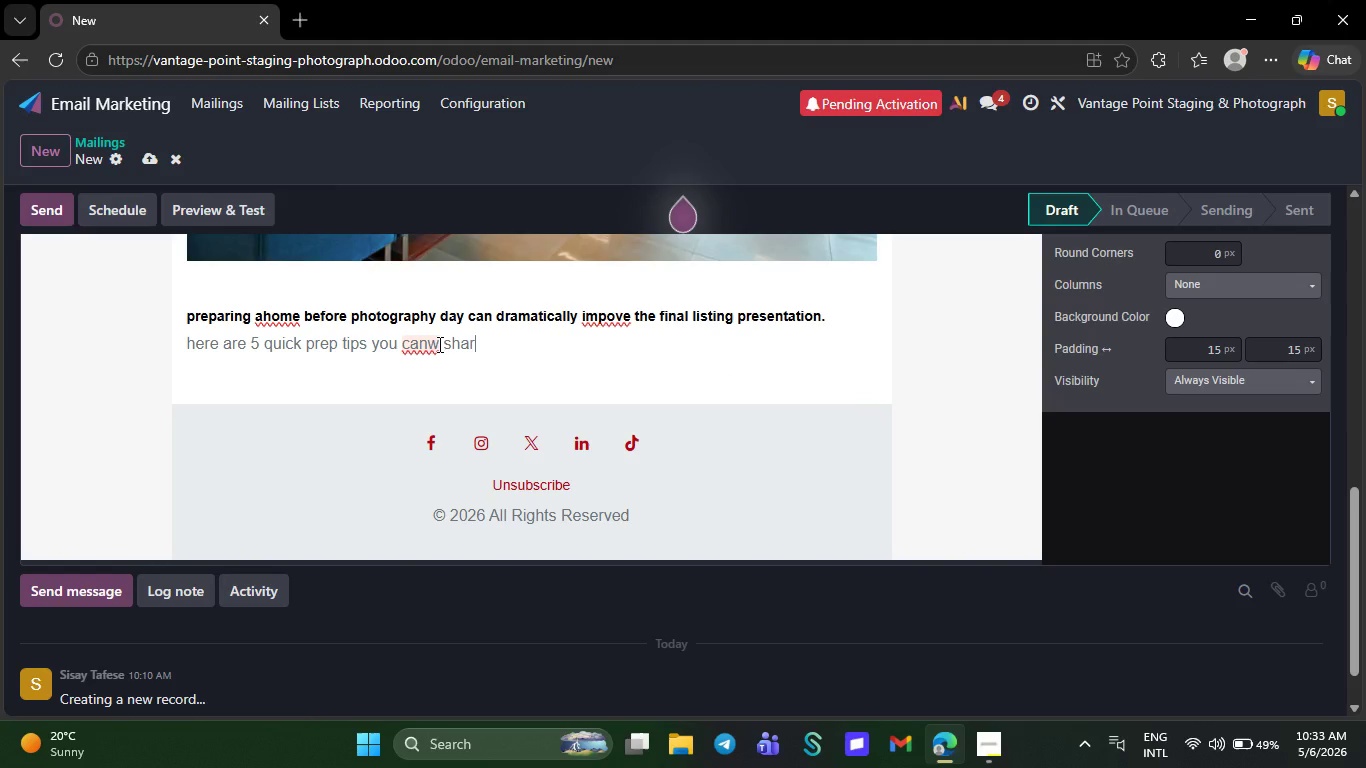 
key(Backspace)
 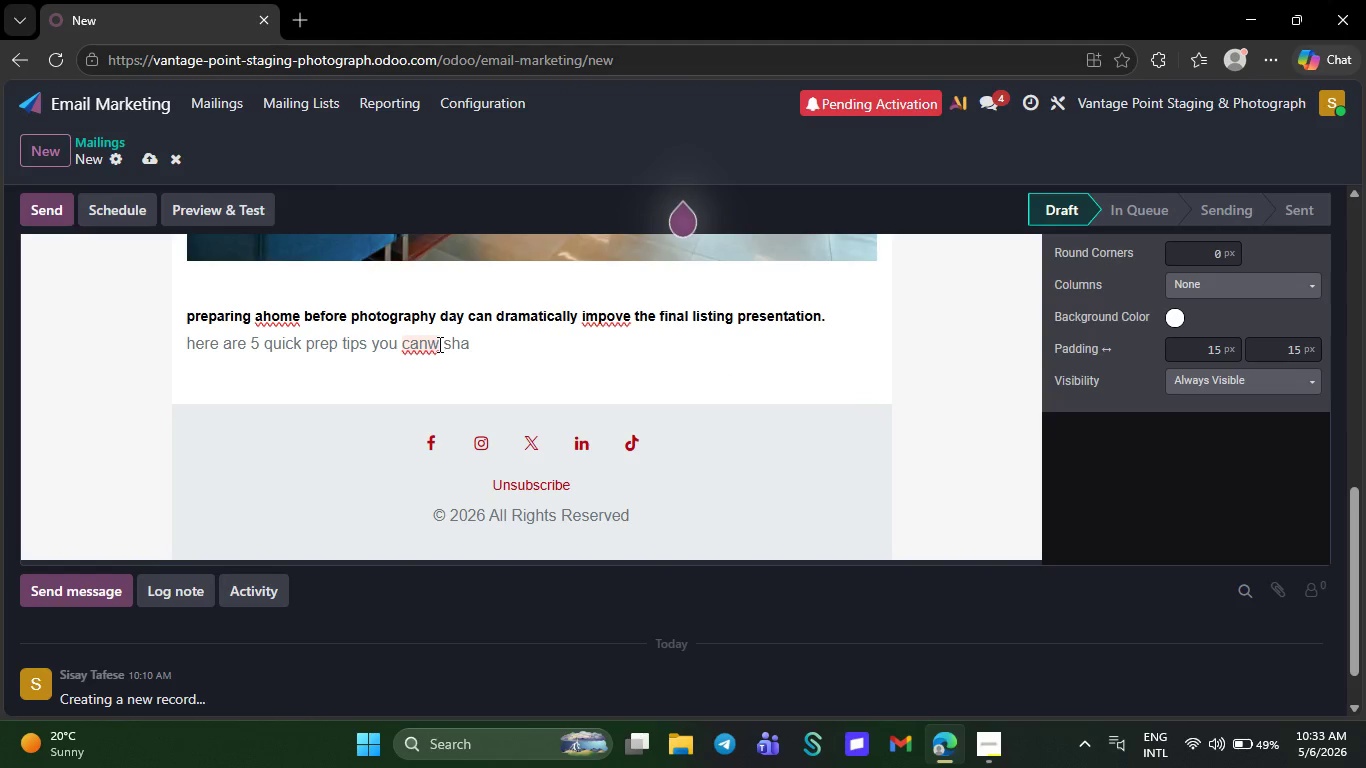 
key(Backspace)
 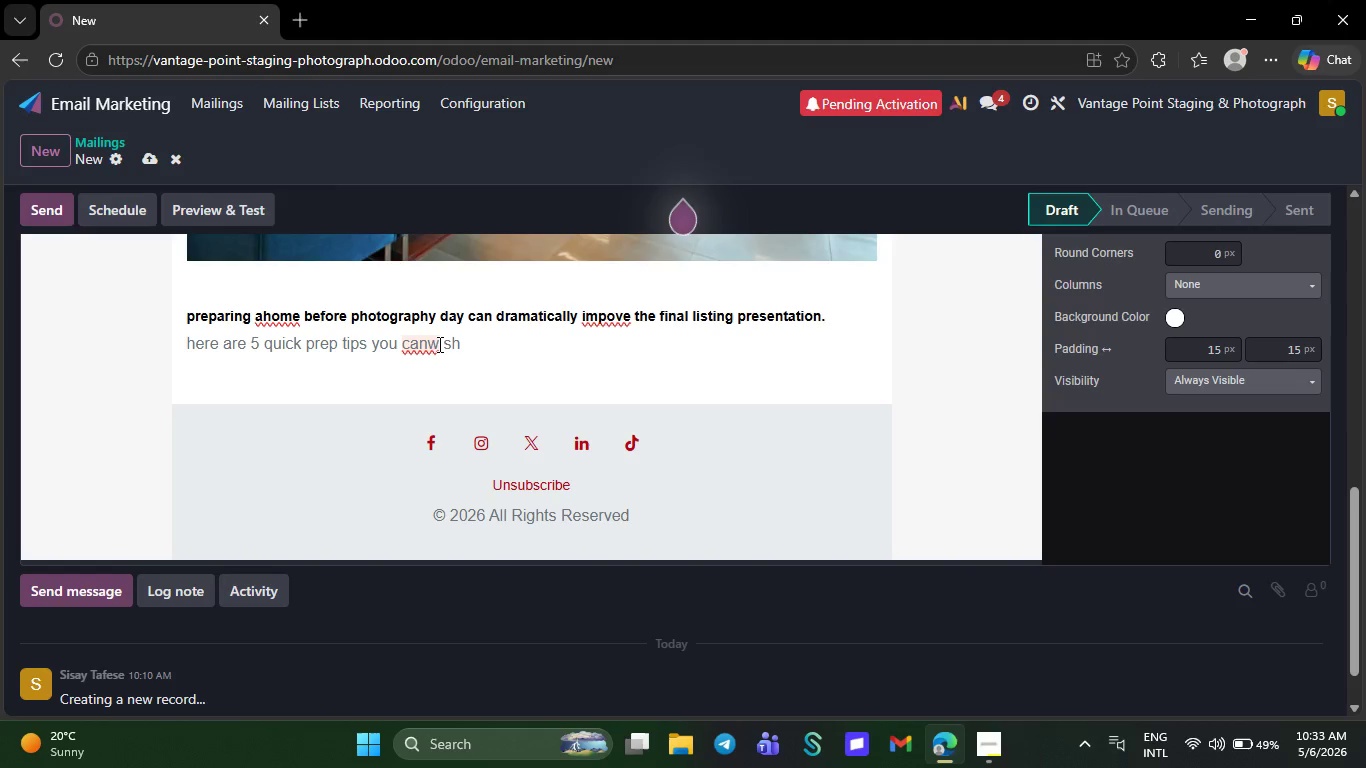 
left_click([438, 344])
 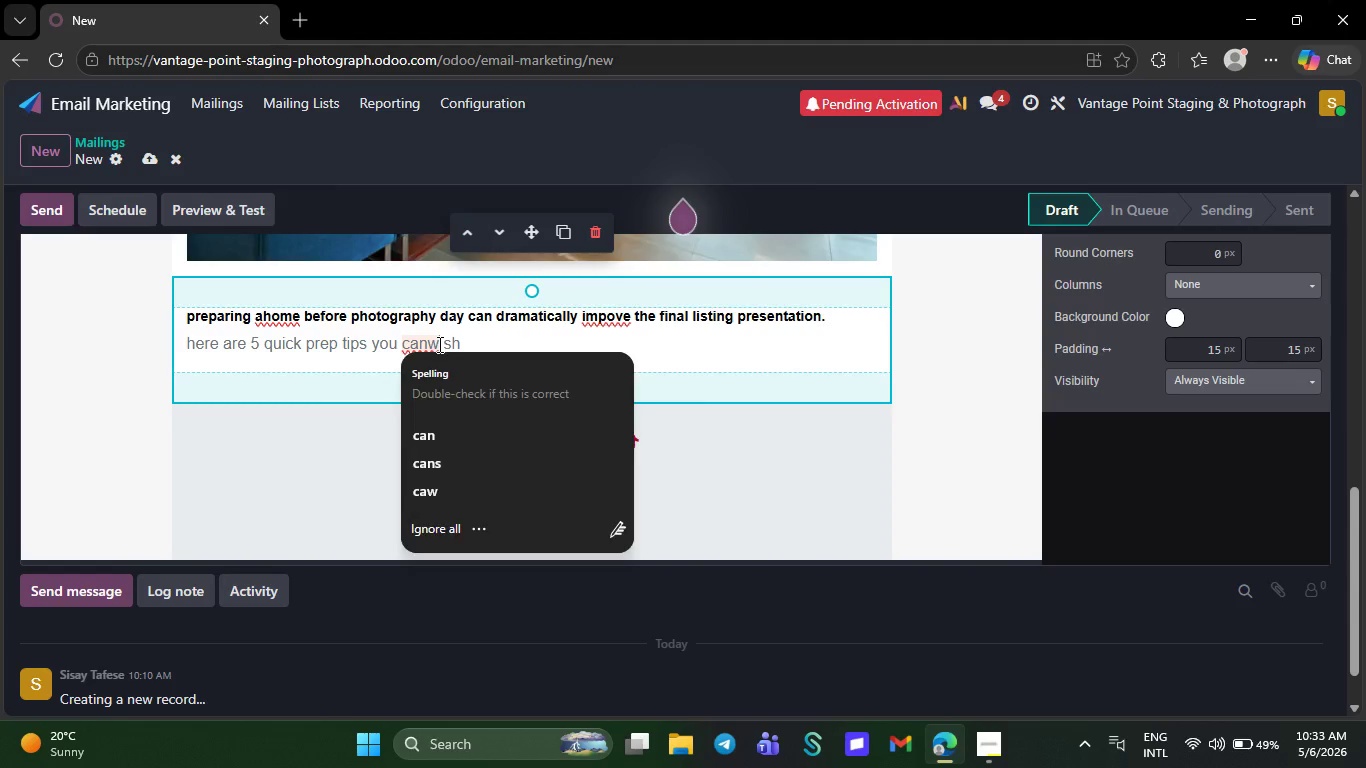 
key(Backspace)
 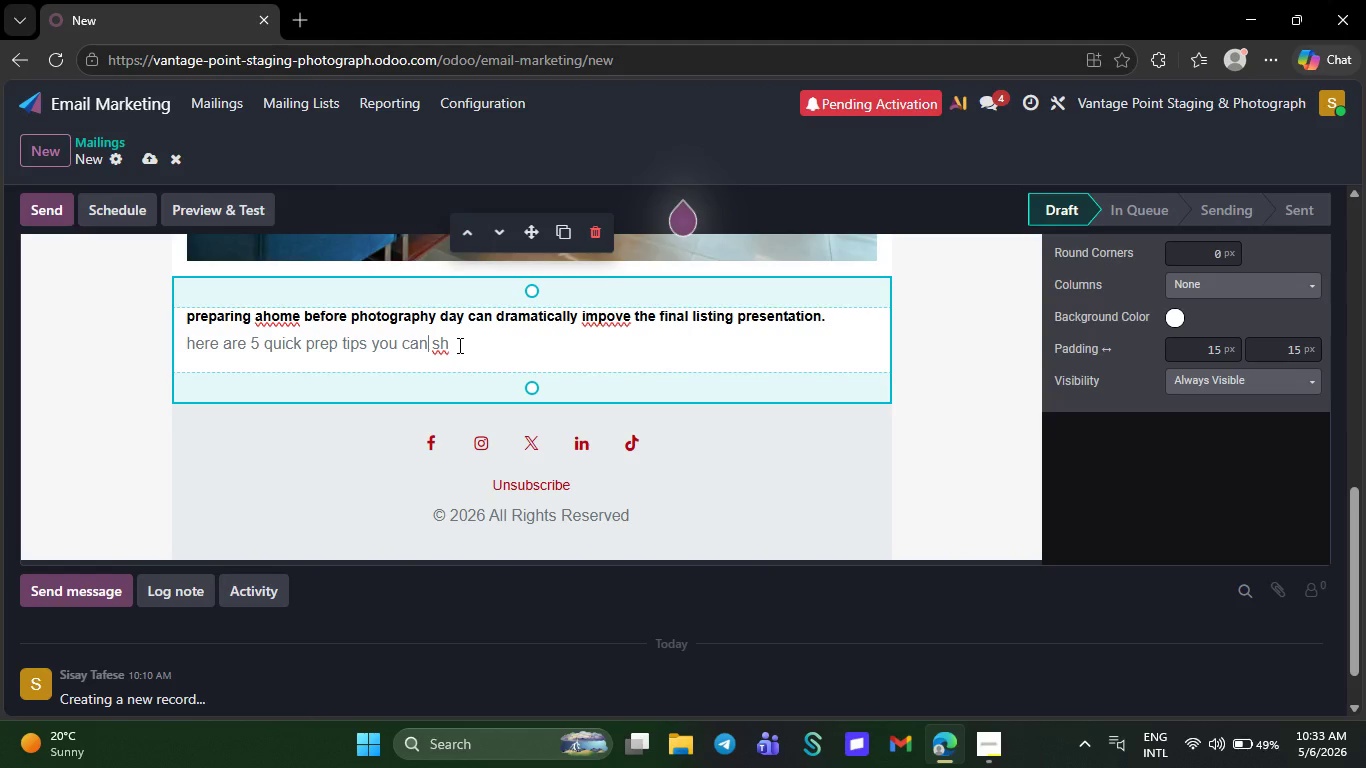 
left_click([450, 343])
 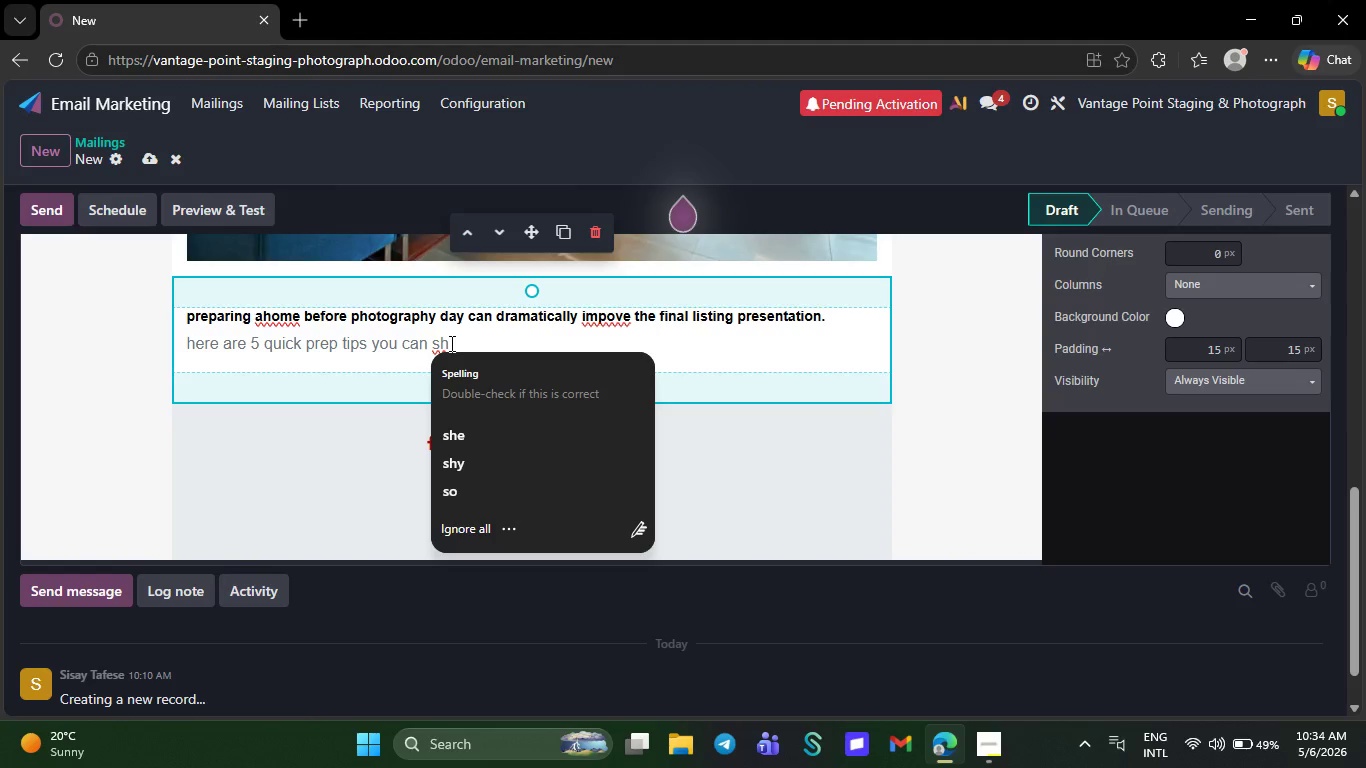 
wait(27.66)
 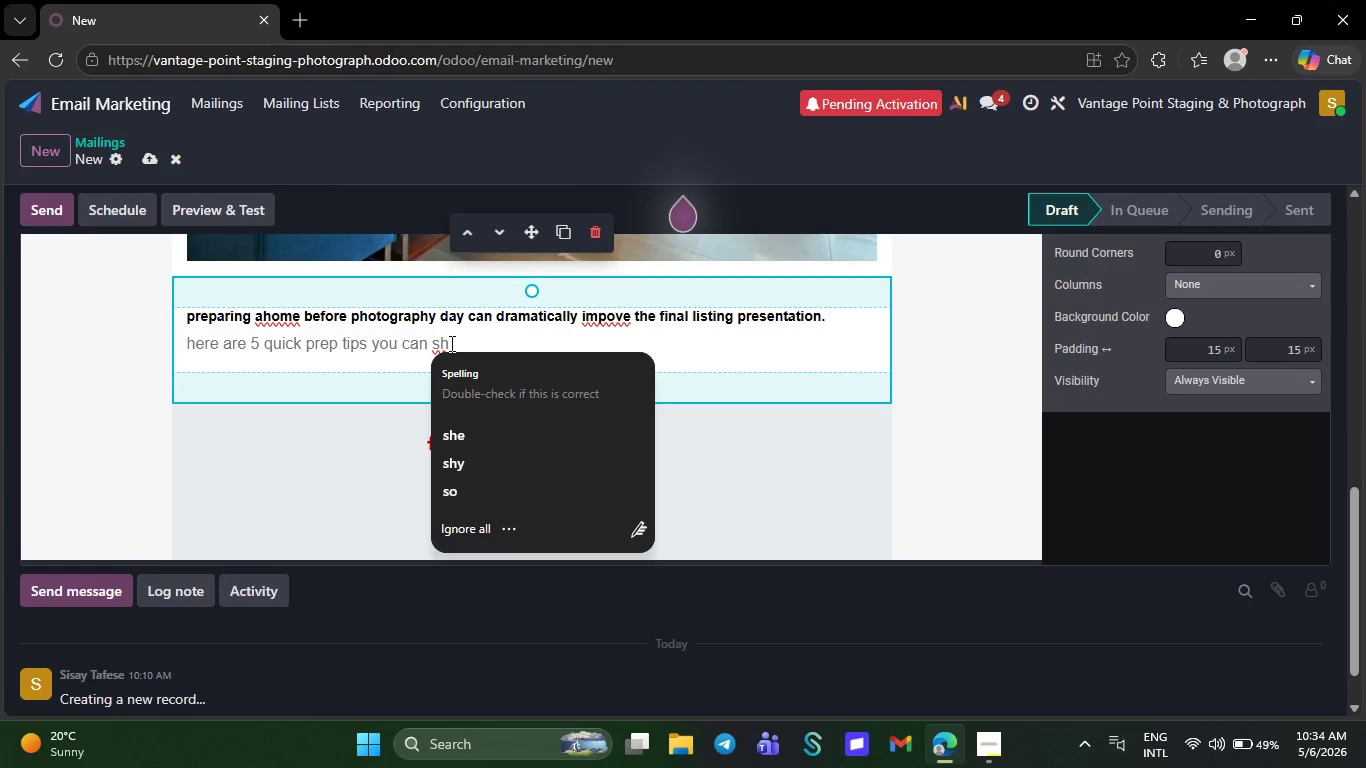 
left_click([461, 344])
 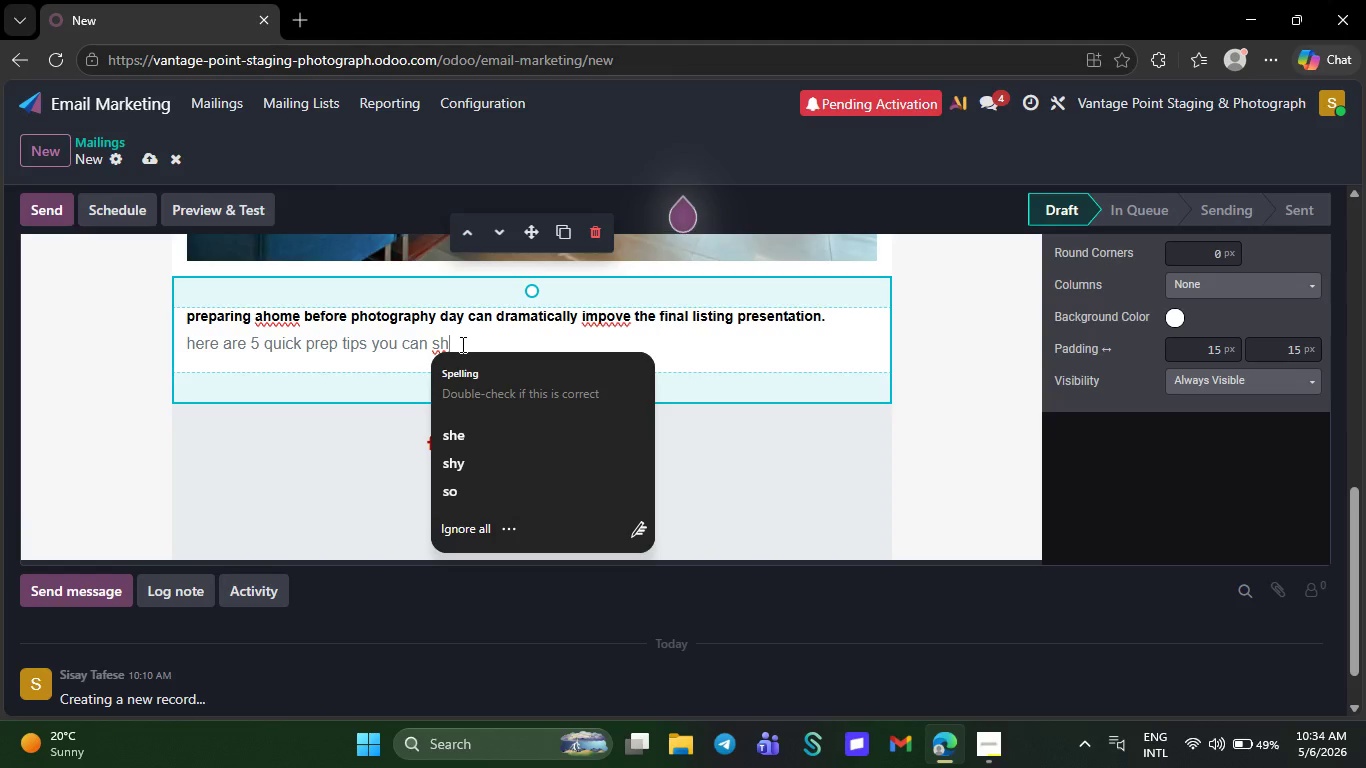 
left_click([461, 344])
 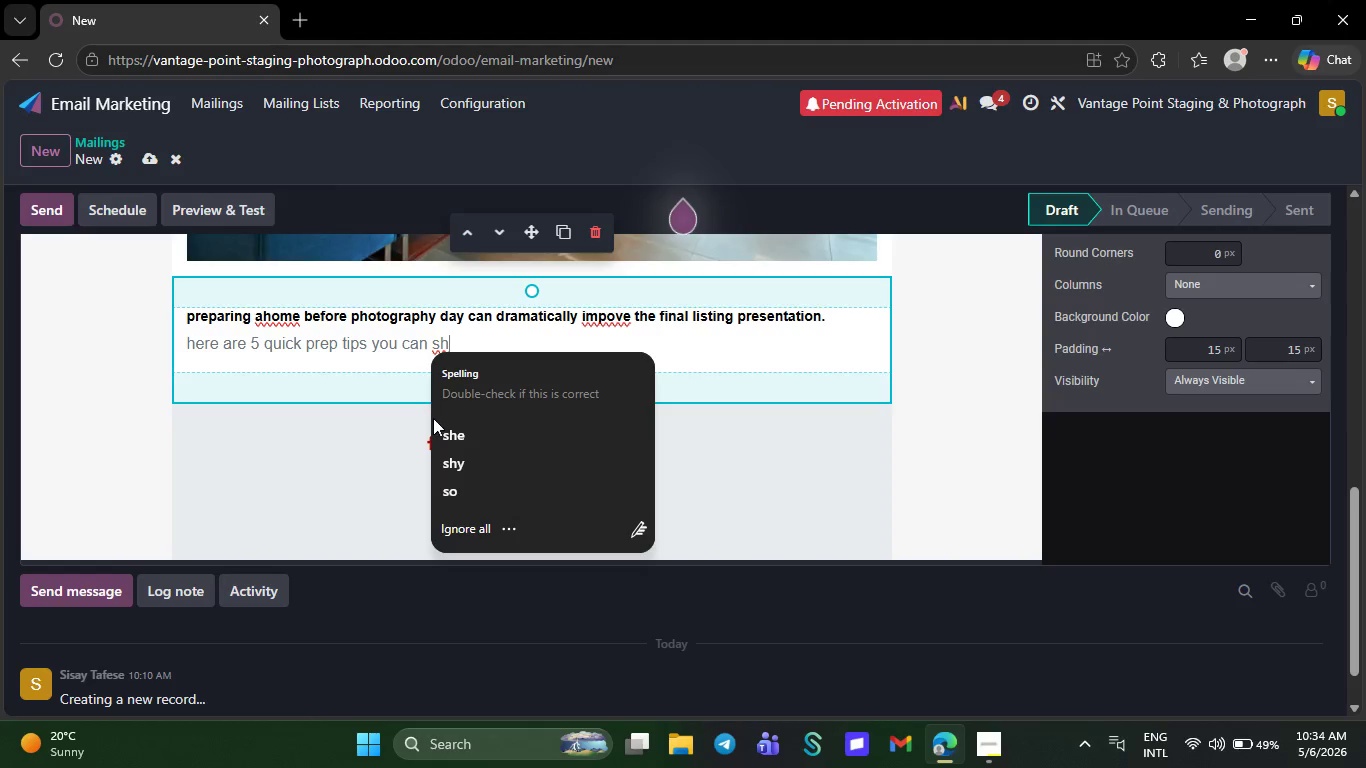 
left_click([446, 428])
 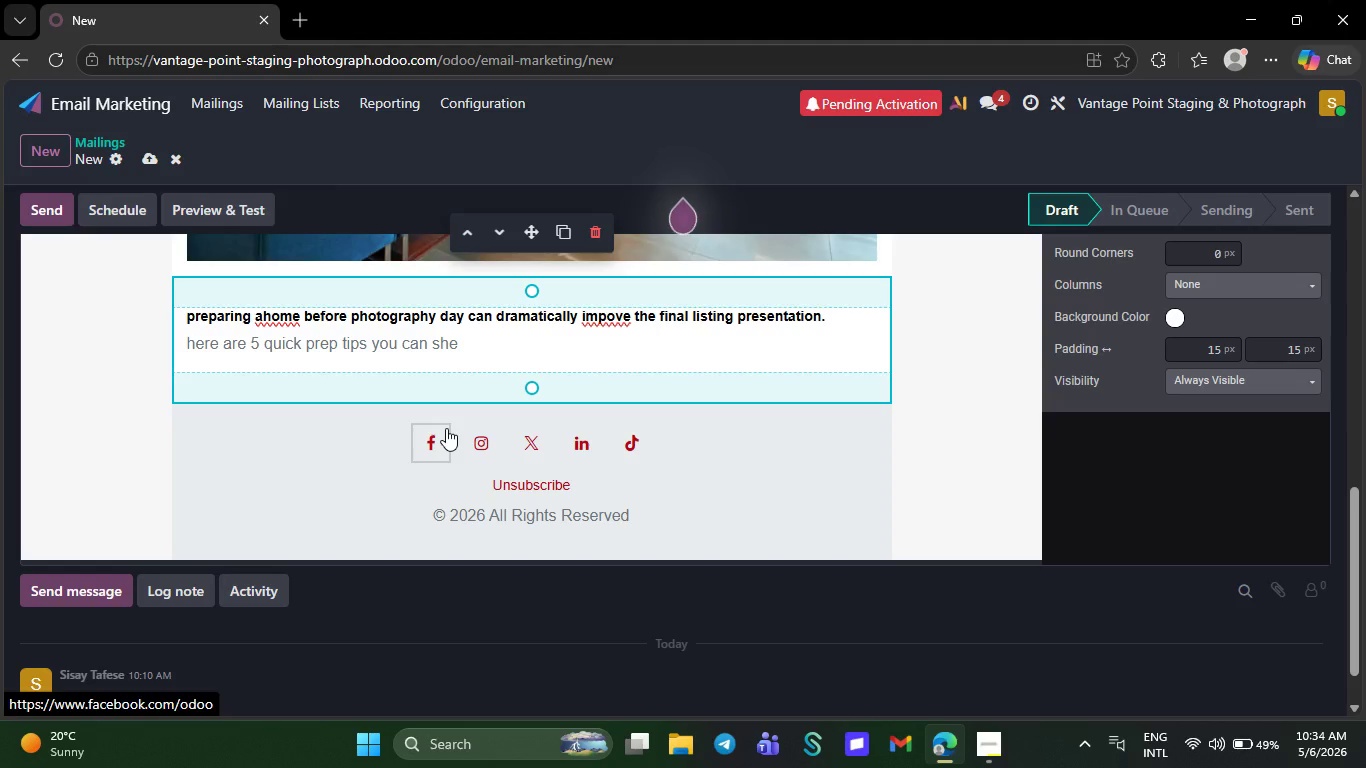 
wait(8.53)
 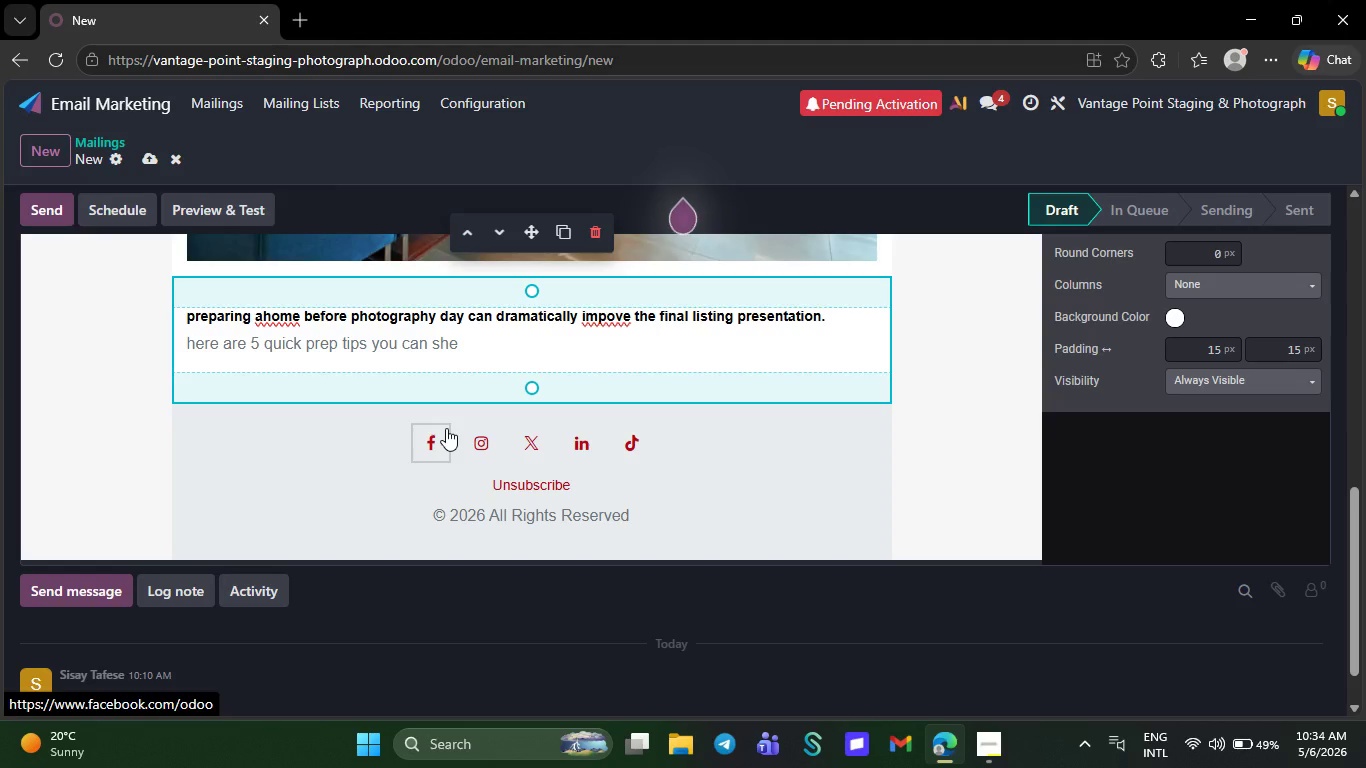 
key(Backspace)
type(are )
 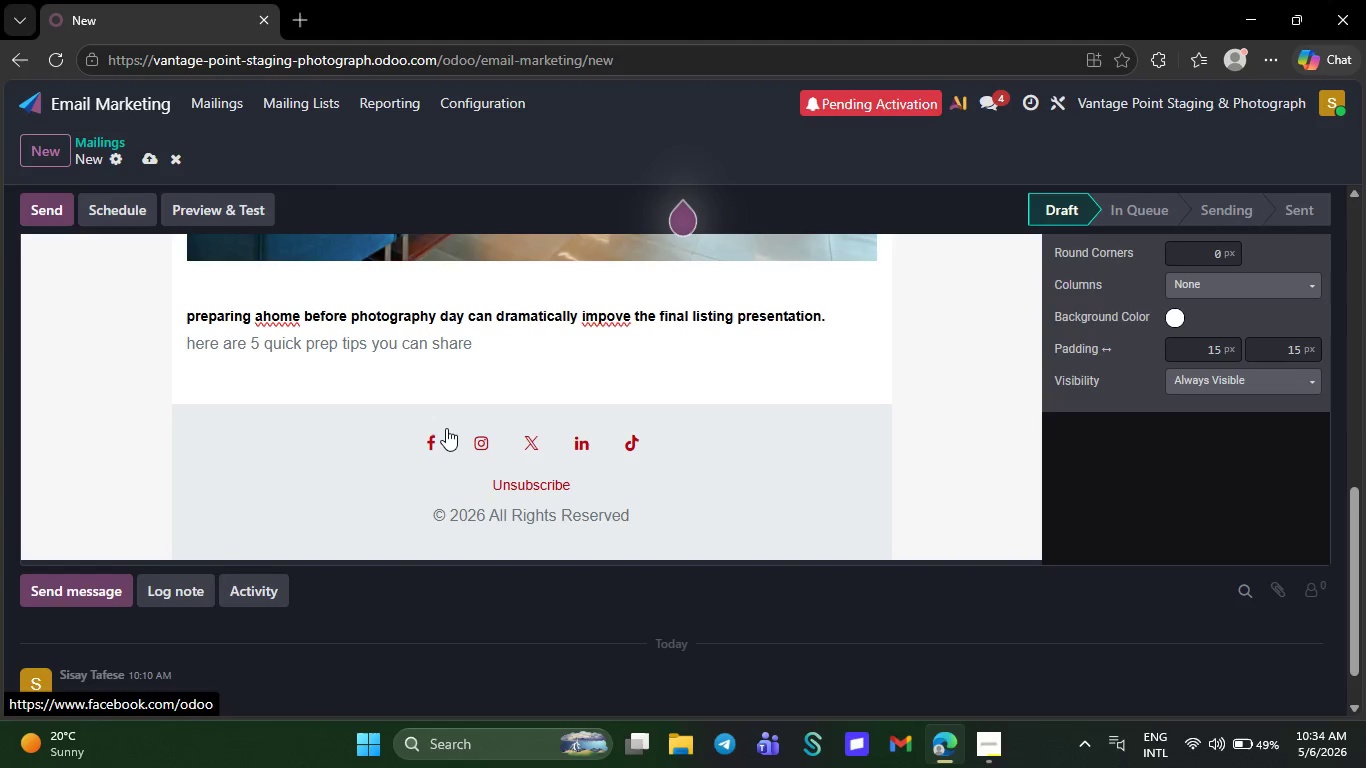 
wait(8.28)
 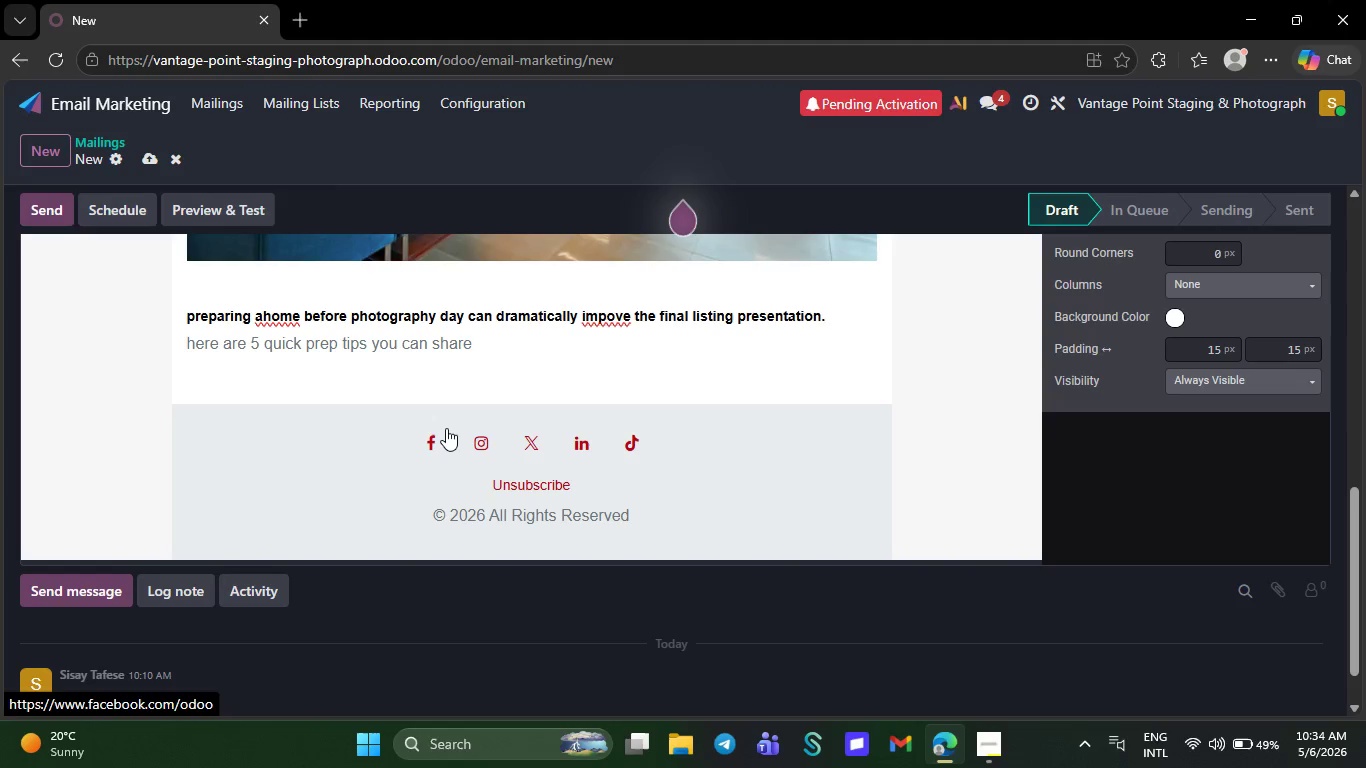 
type(wi)
 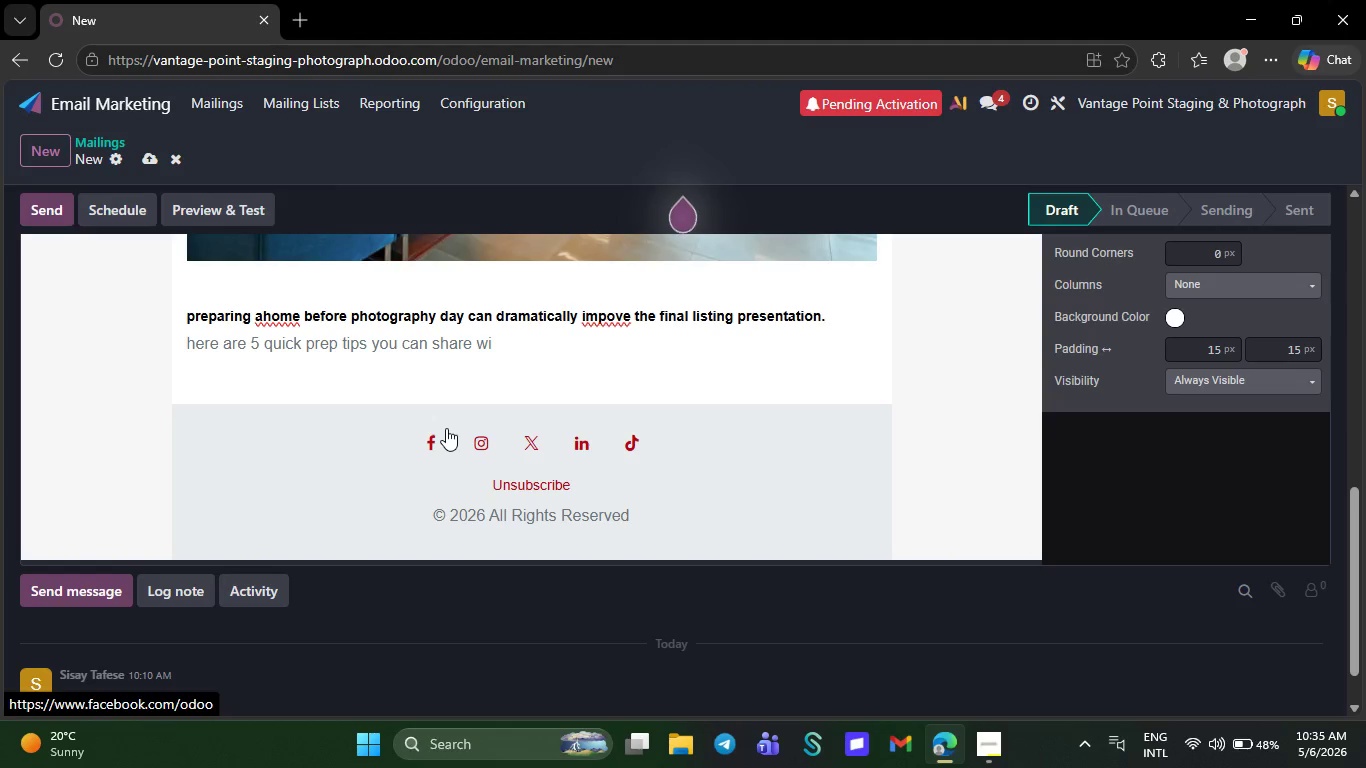 
wait(27.06)
 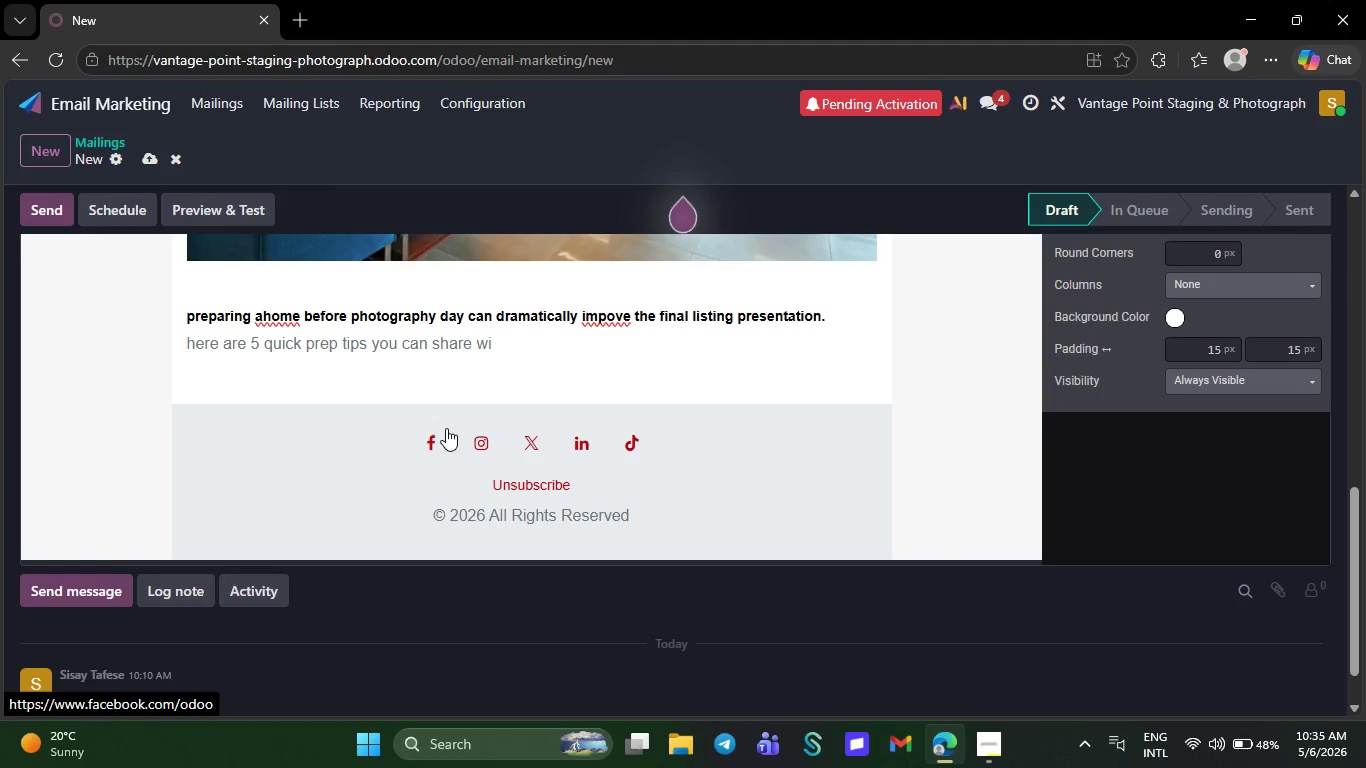 
key(T)
 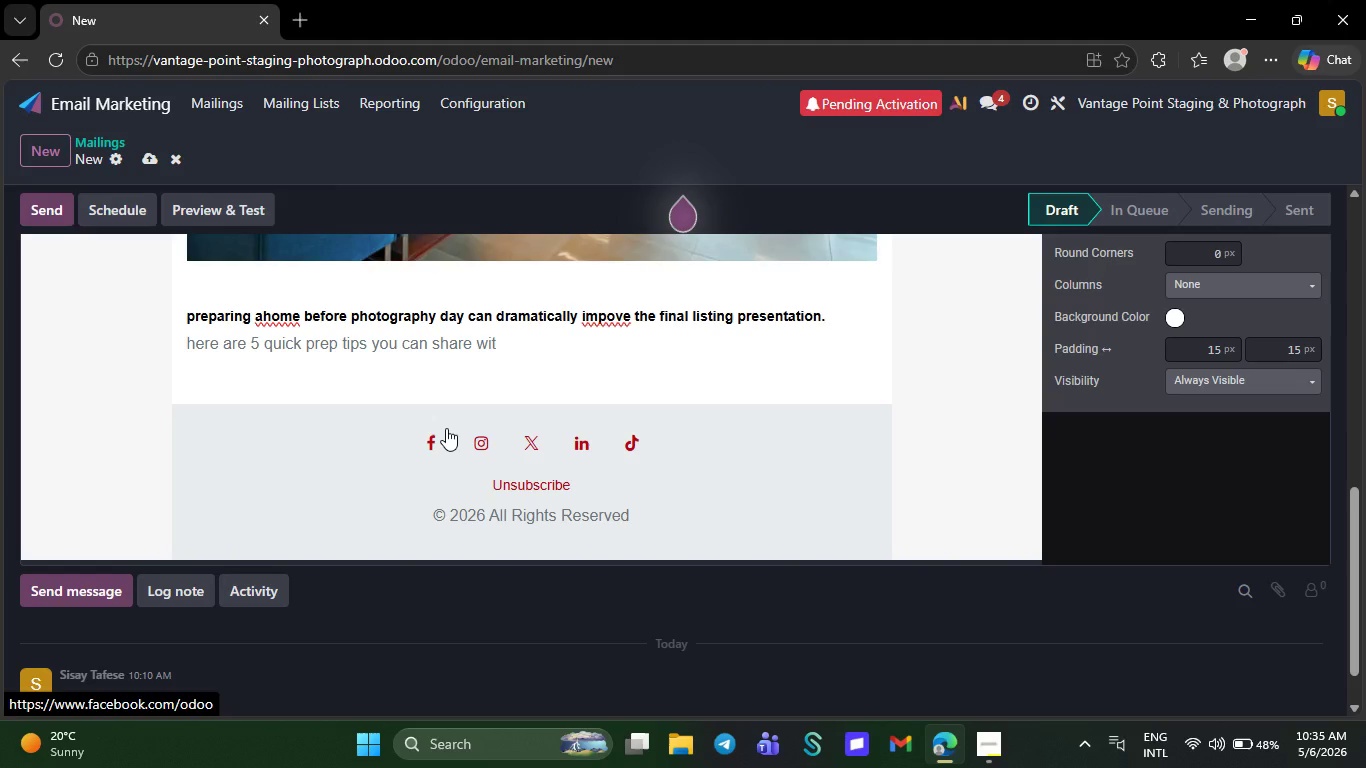 
key(H)
 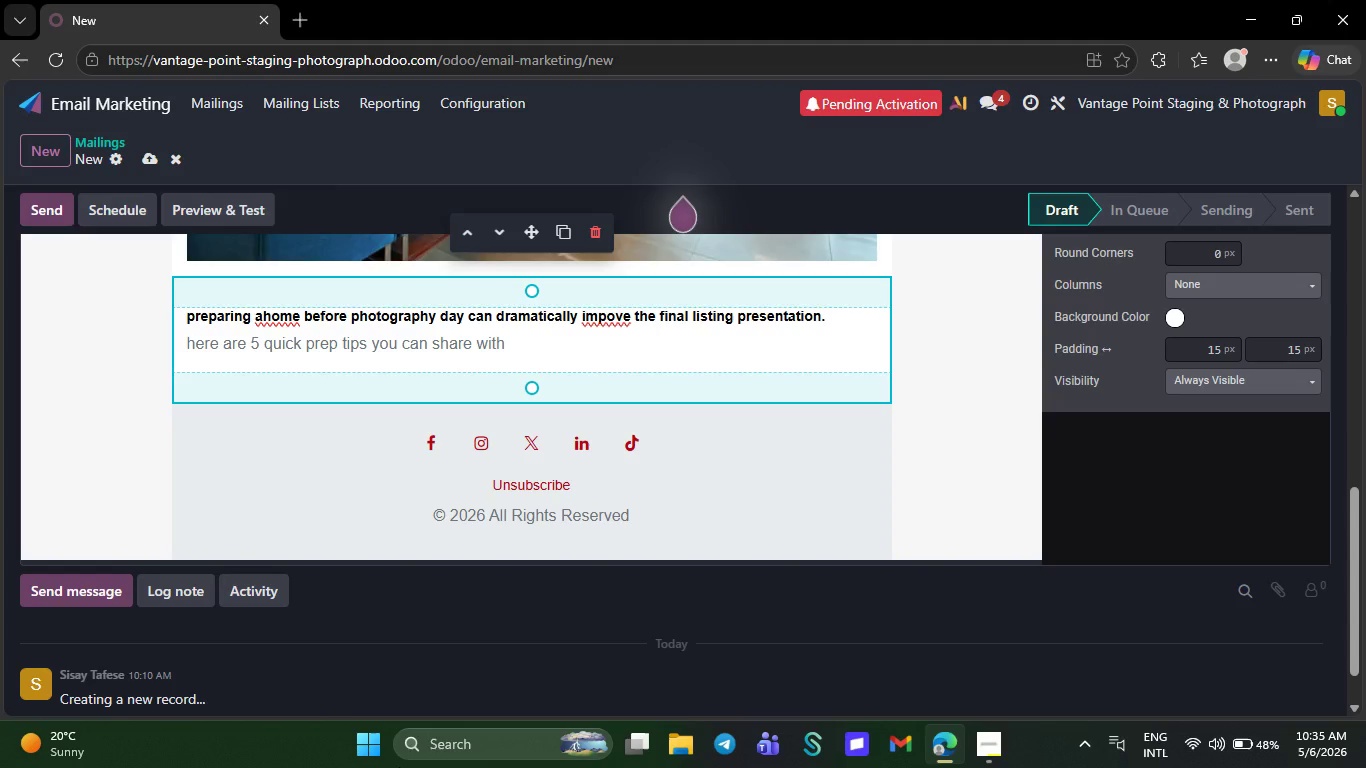 
wait(37.88)
 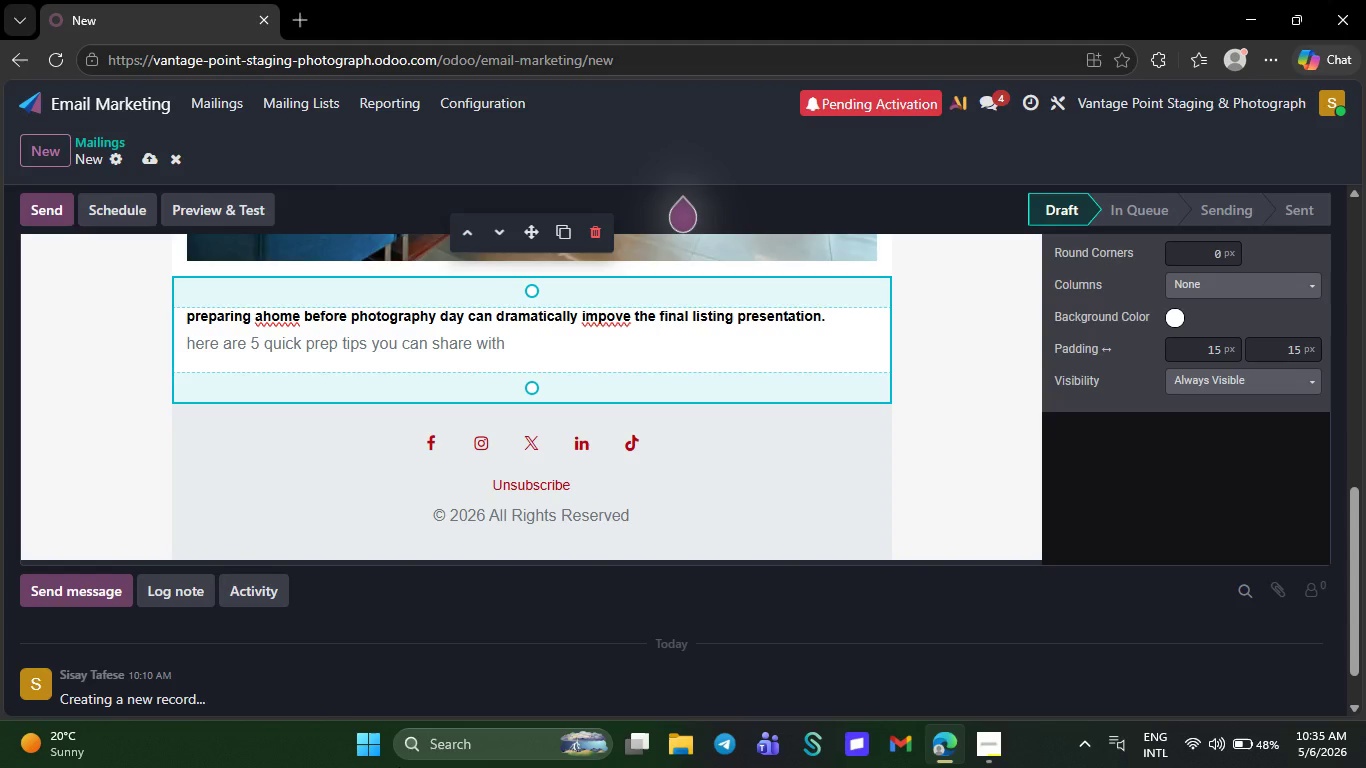 
key(Space)
 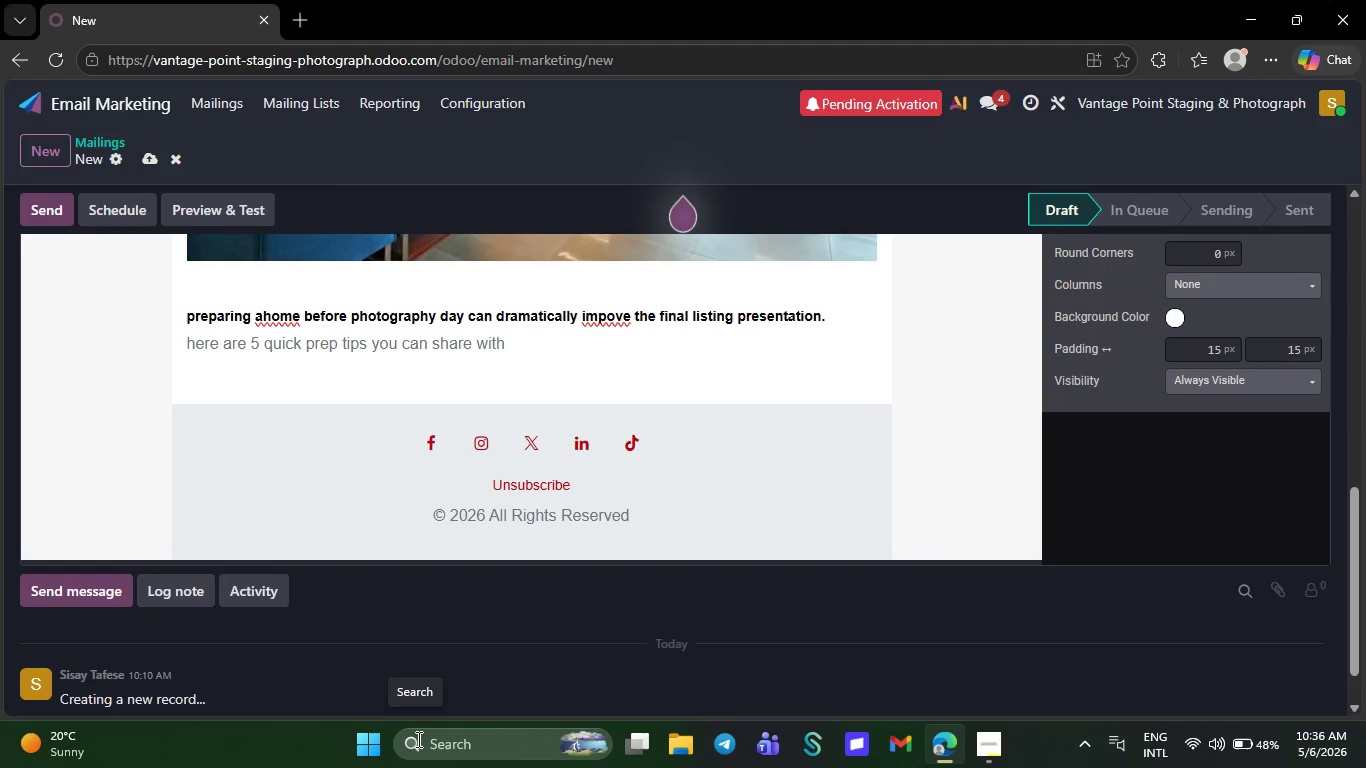 
wait(25.17)
 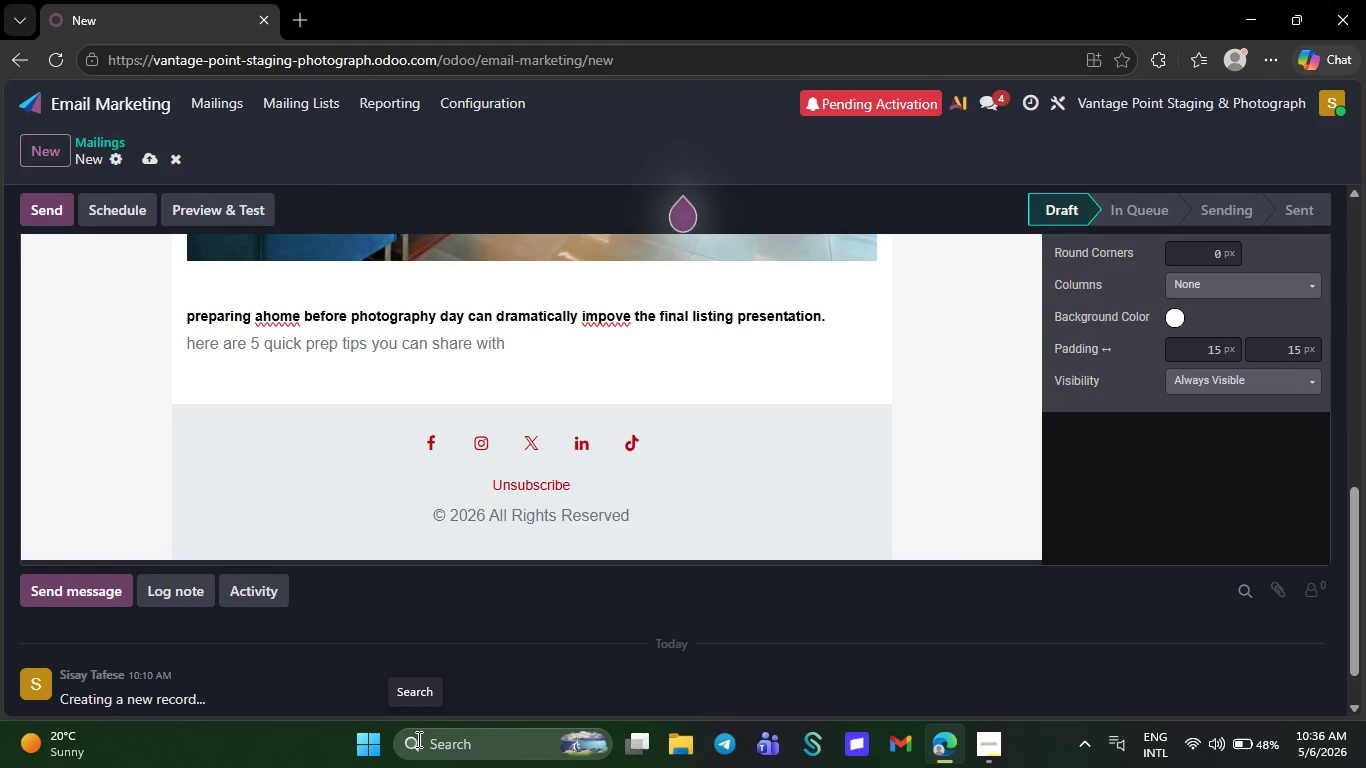 
left_click([509, 339])
 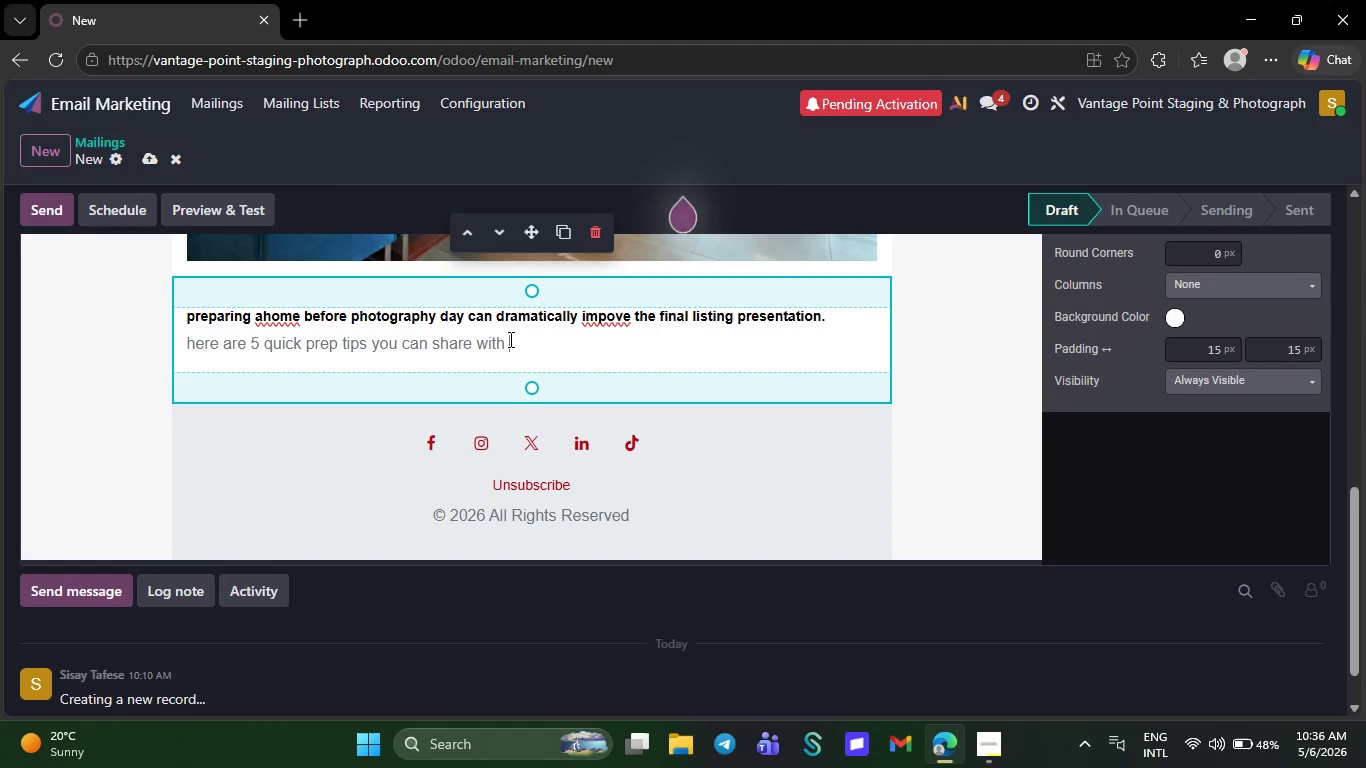 
wait(6.41)
 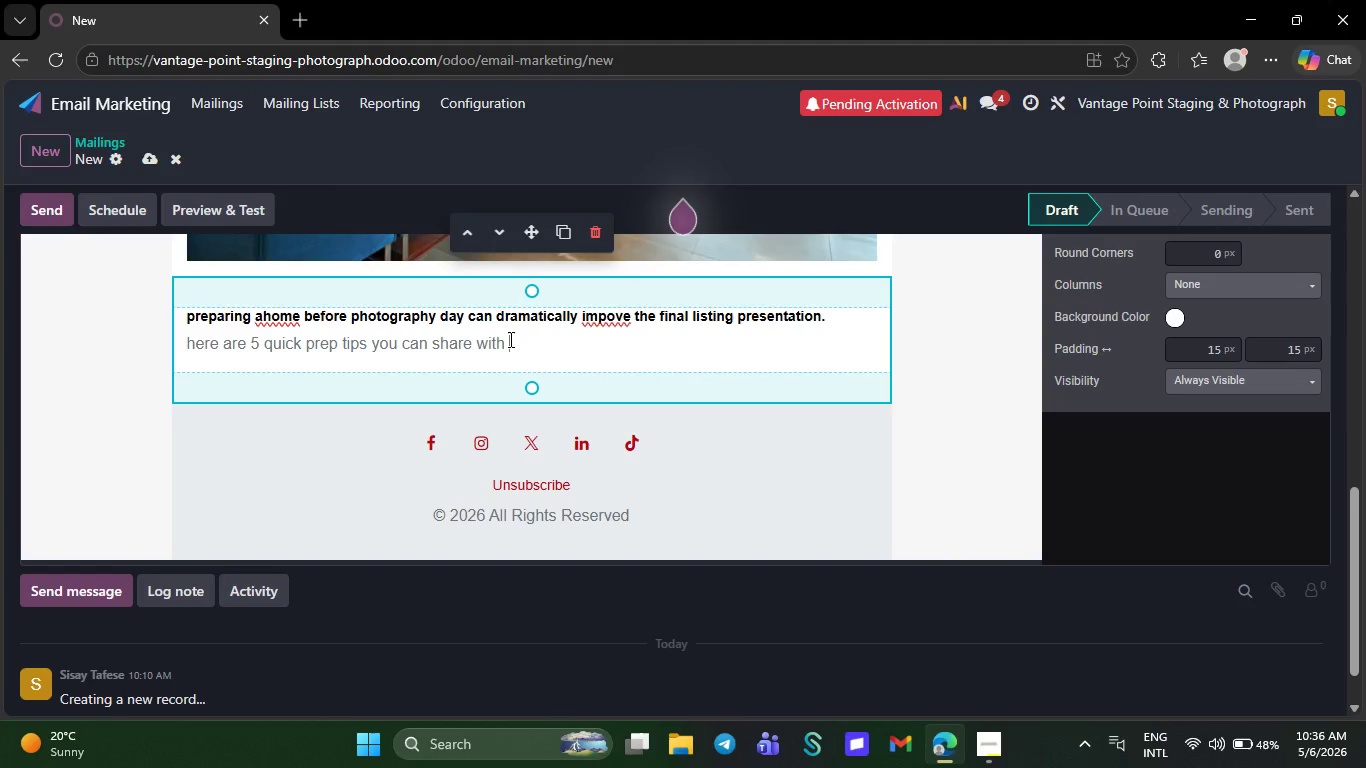 
type(home)
 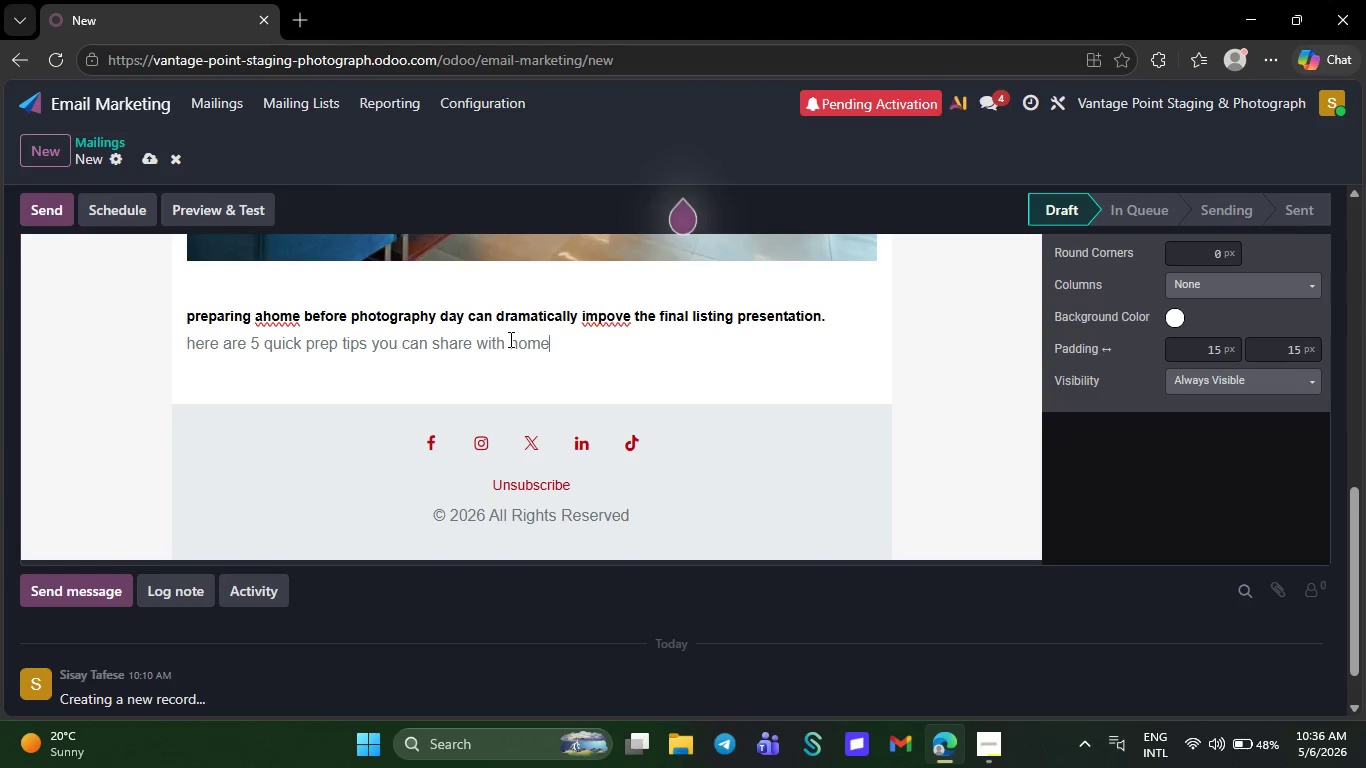 
wait(10.69)
 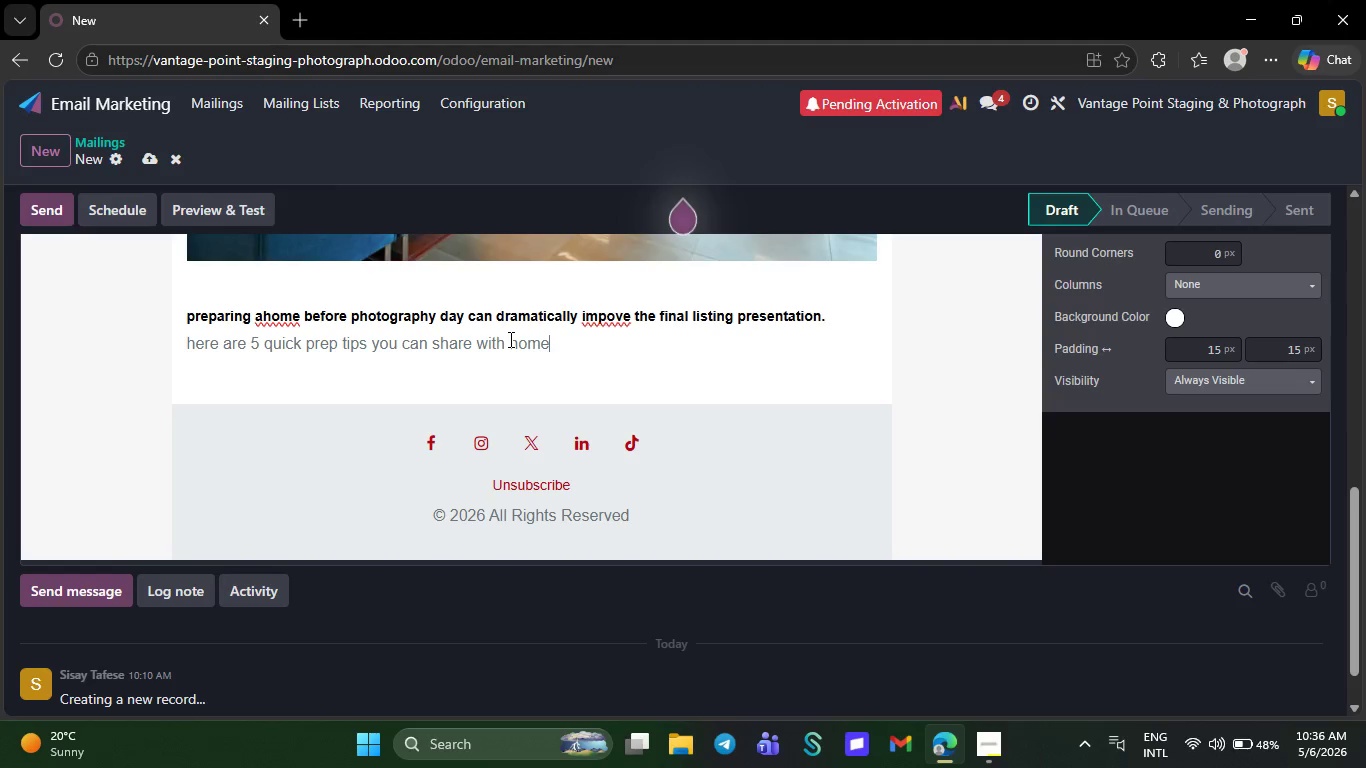 
key(O)
 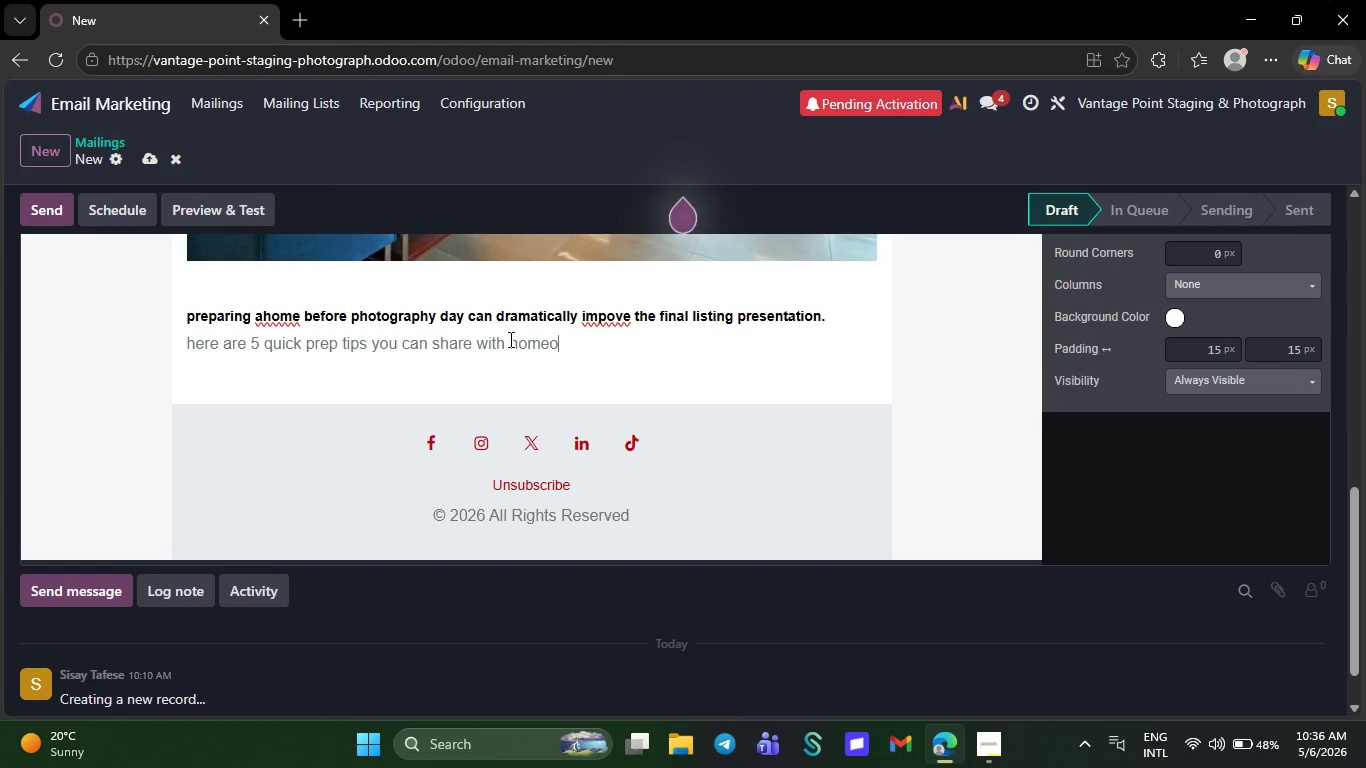 
type(wner)
 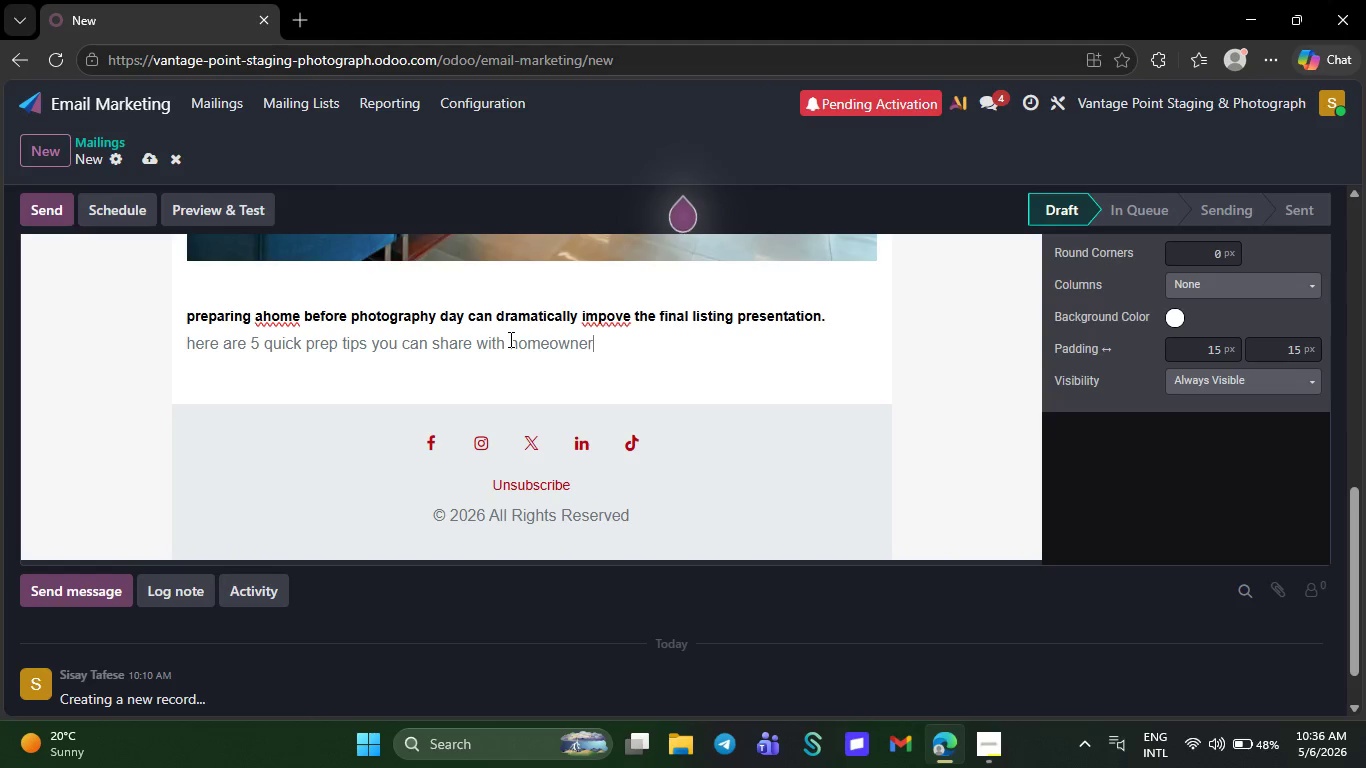 
key(S)
 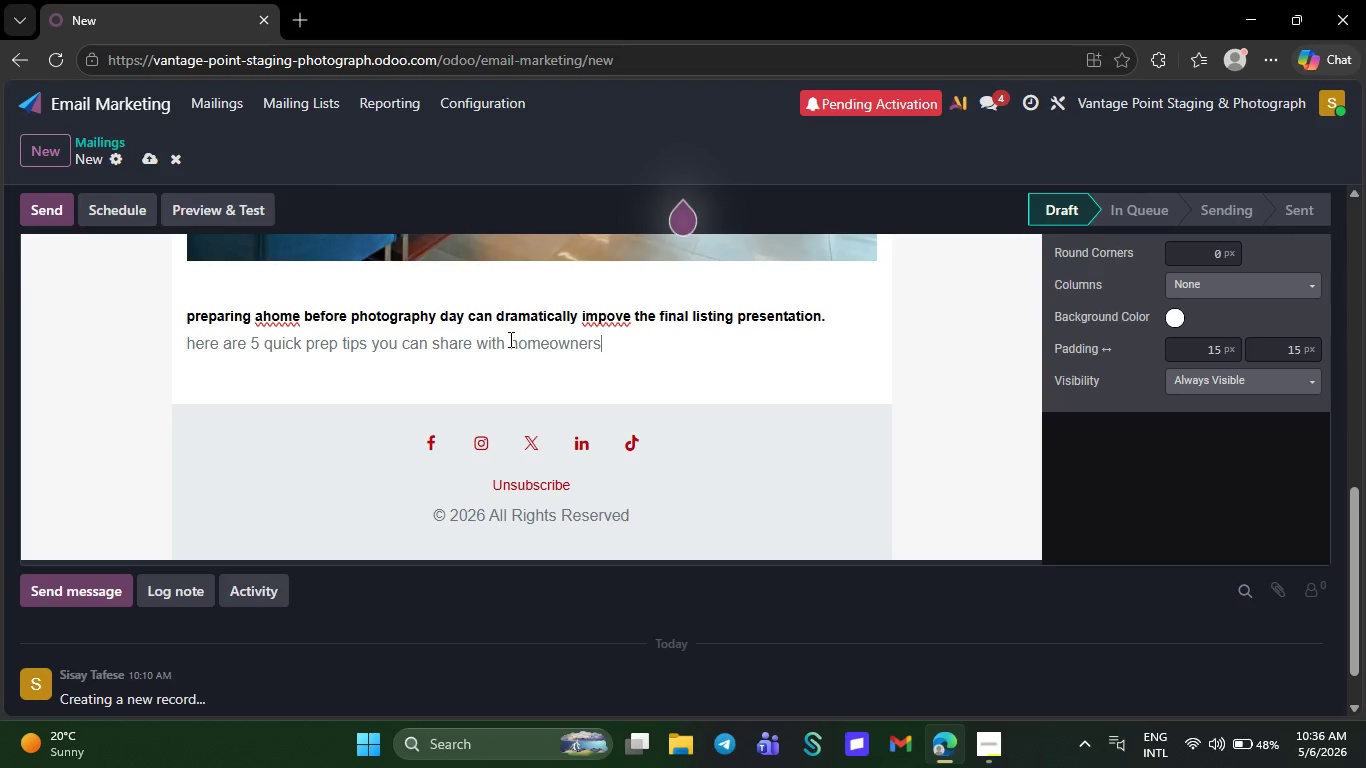 
key(Space)
 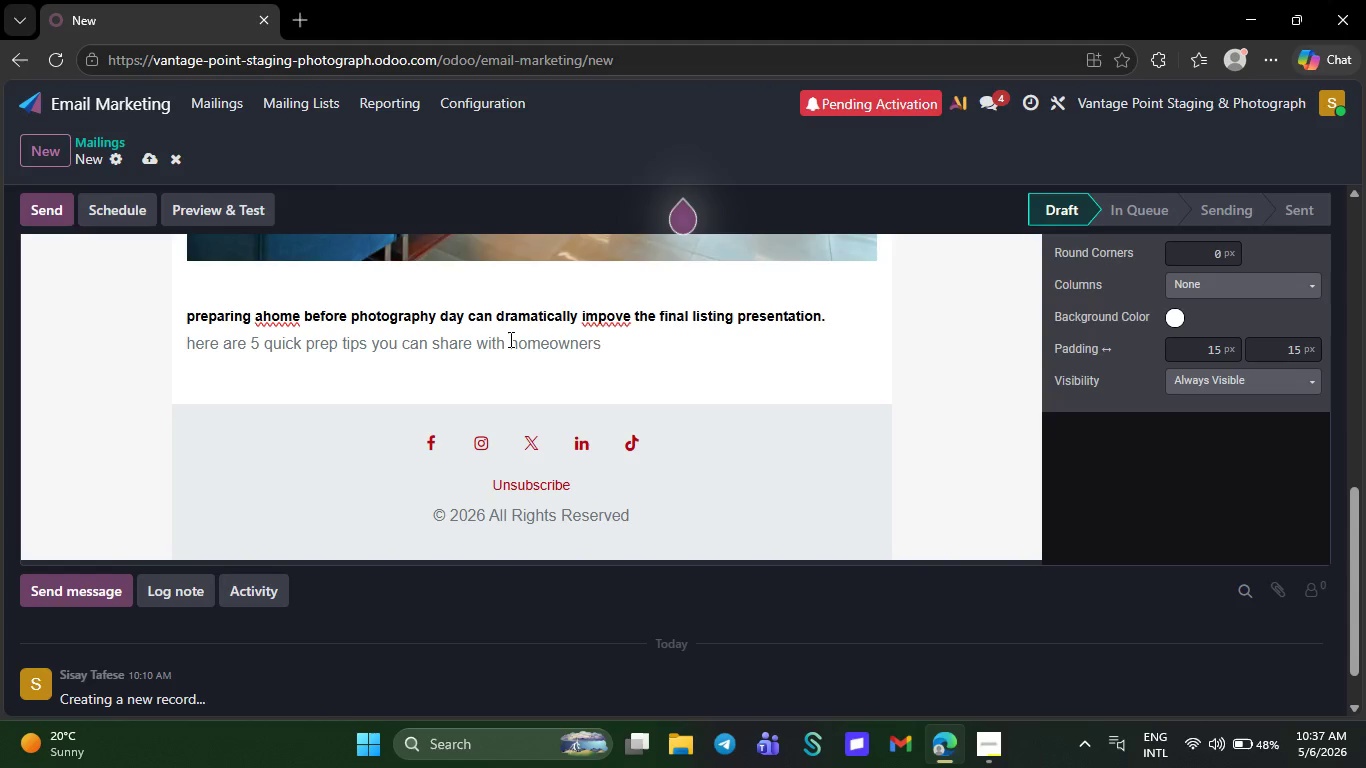 
type(befer)
 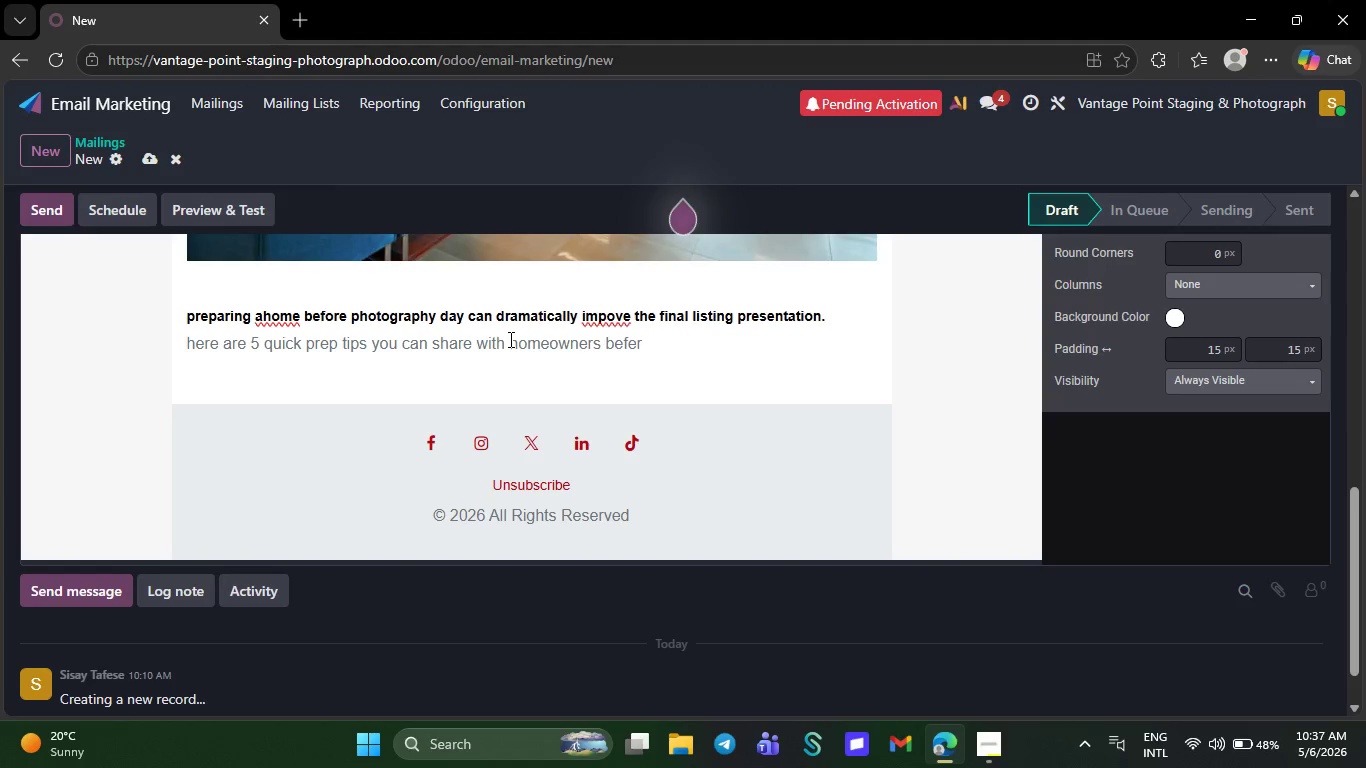 
type( ashoot)
 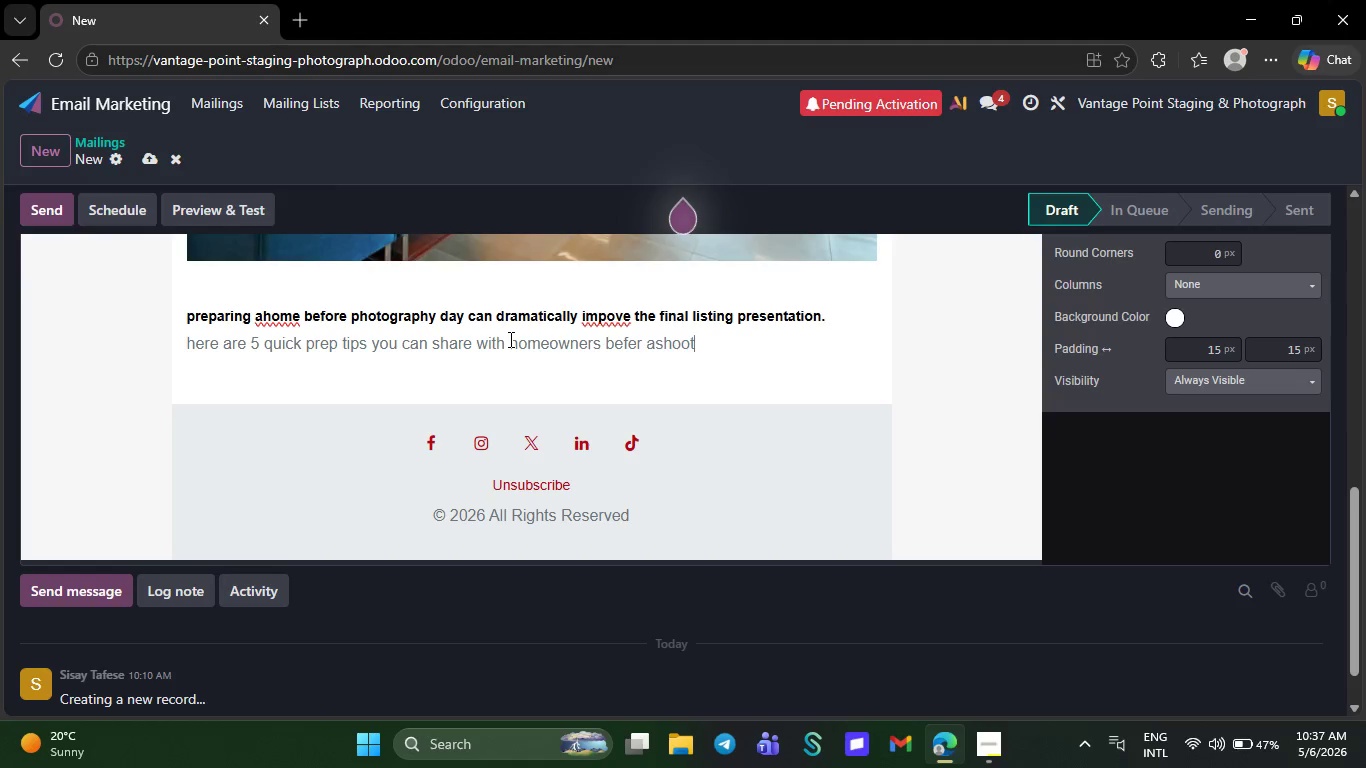 
key(Semicolon)
 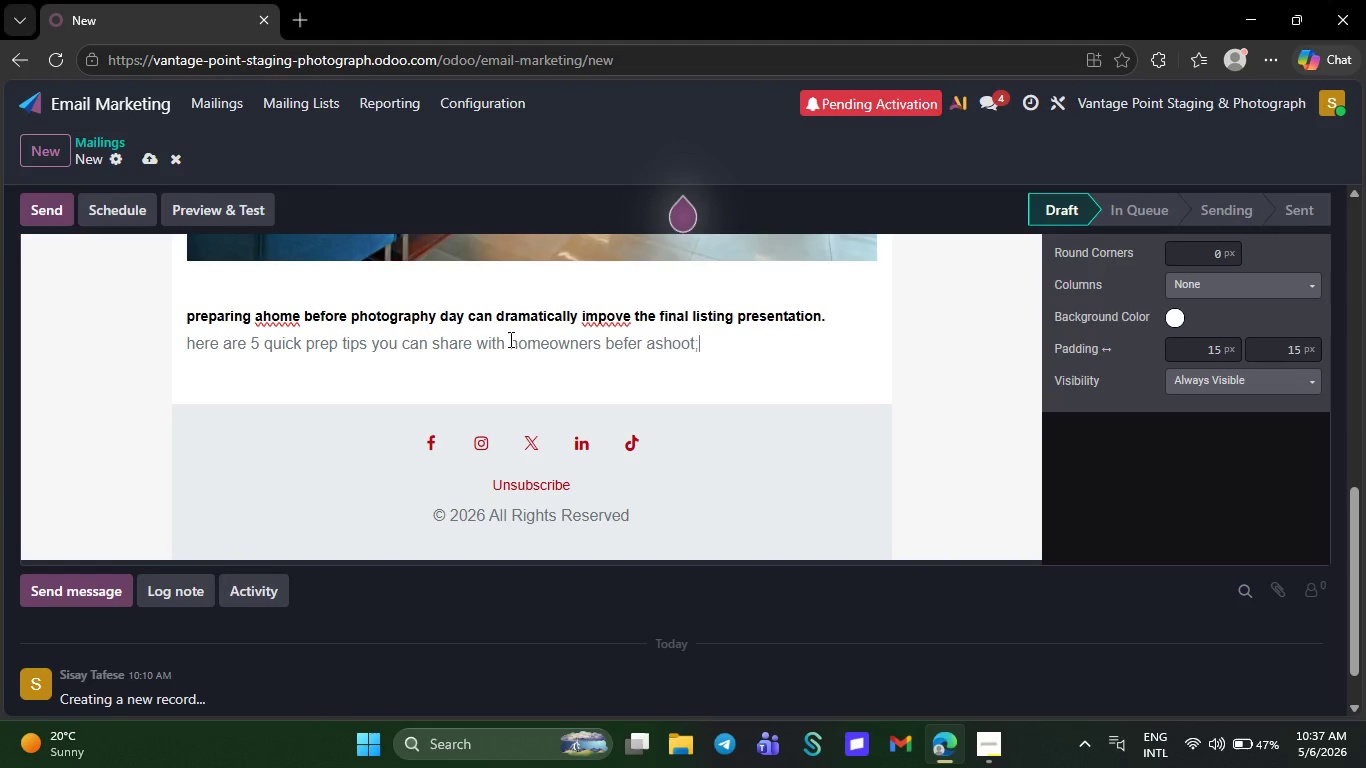 
key(Backspace)
 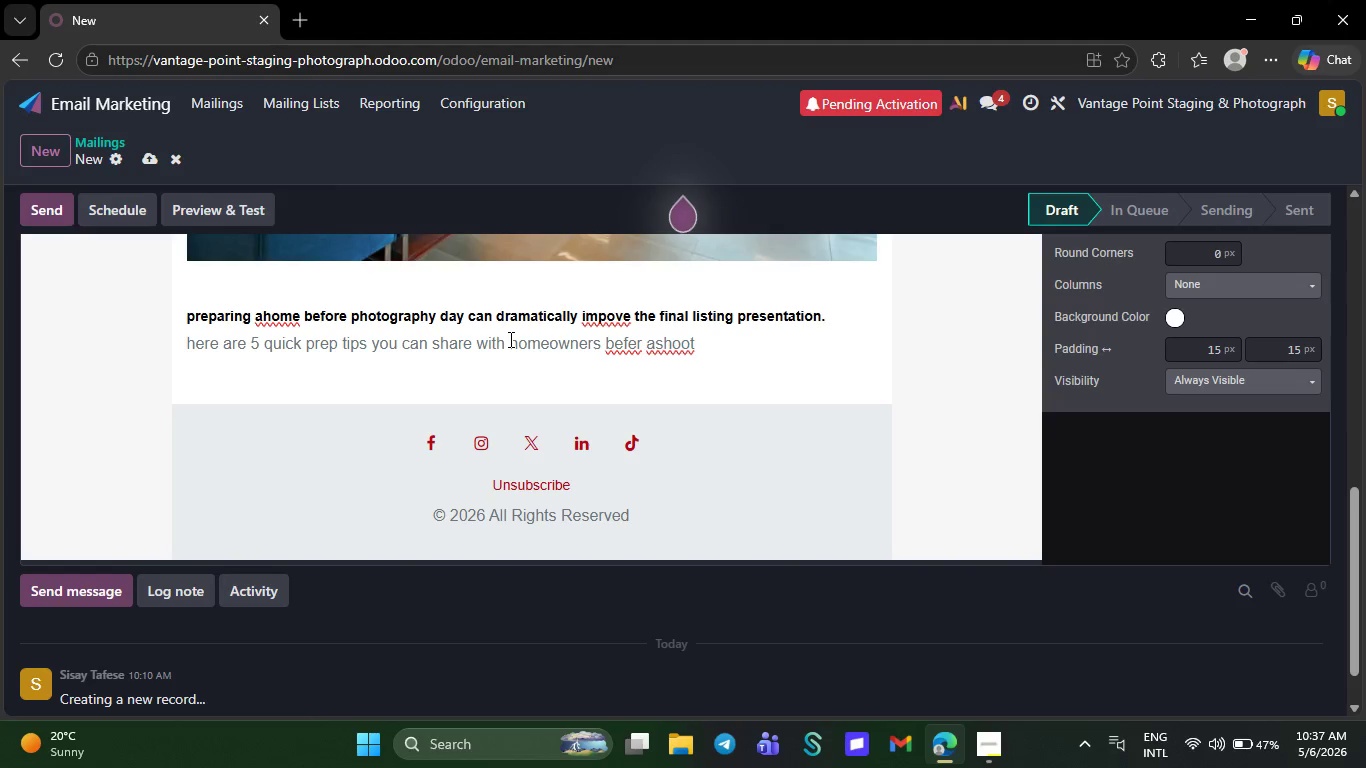 
key(Shift+ShiftLeft)
 